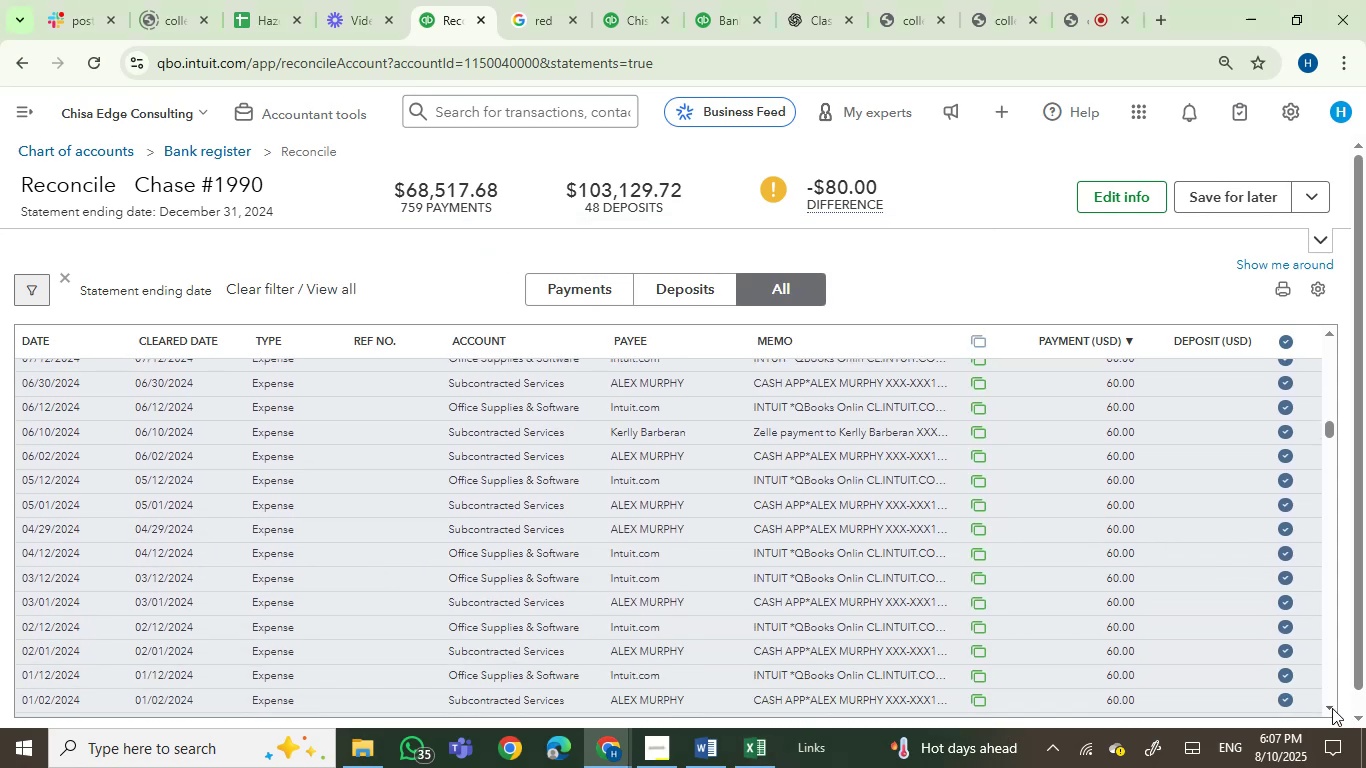 
triple_click([1332, 708])
 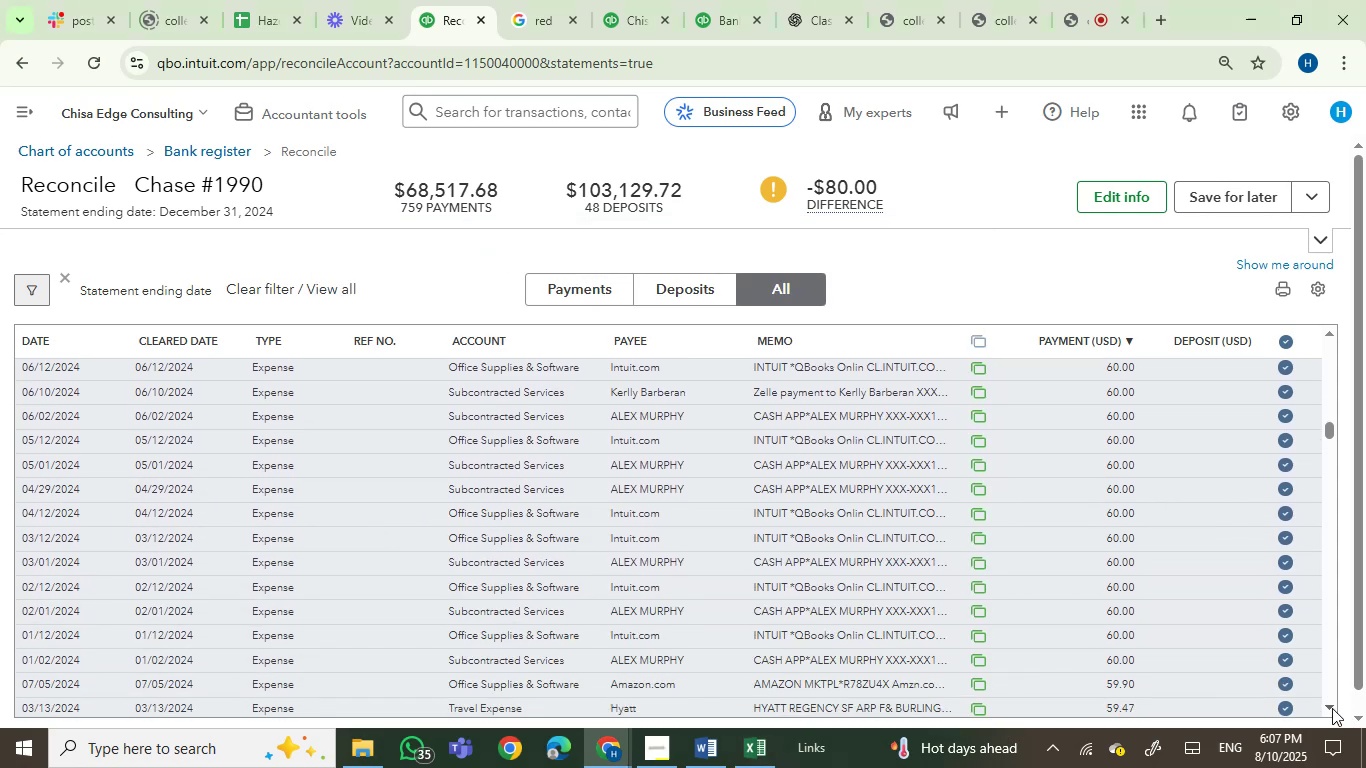 
triple_click([1332, 708])
 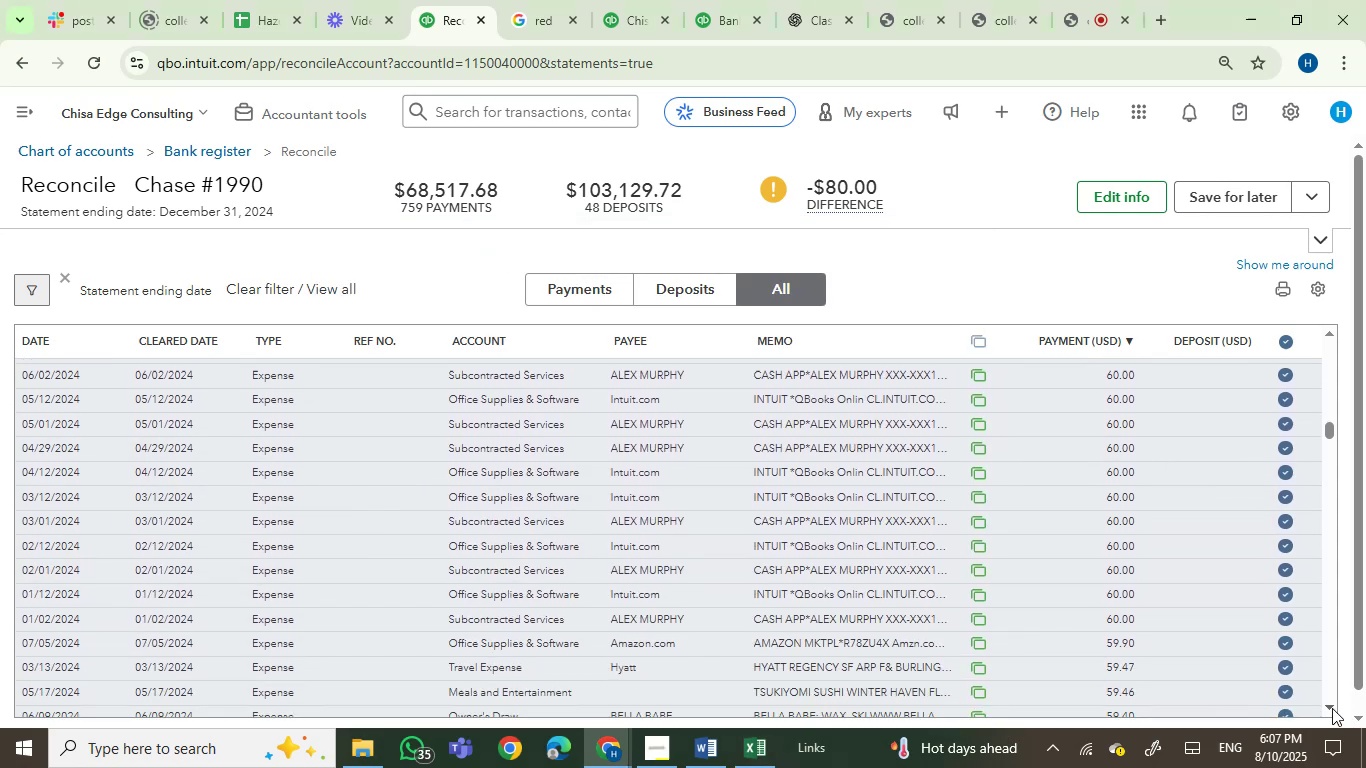 
triple_click([1332, 708])
 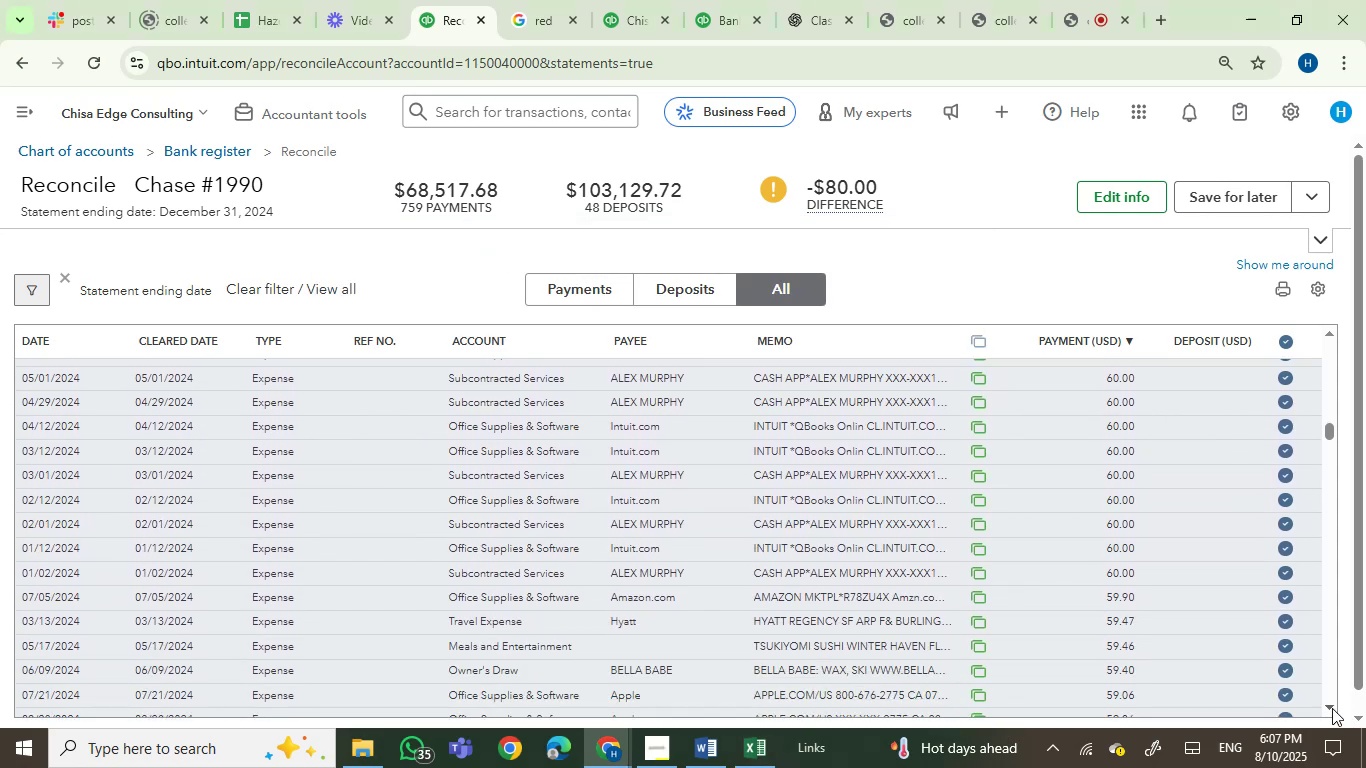 
triple_click([1332, 708])
 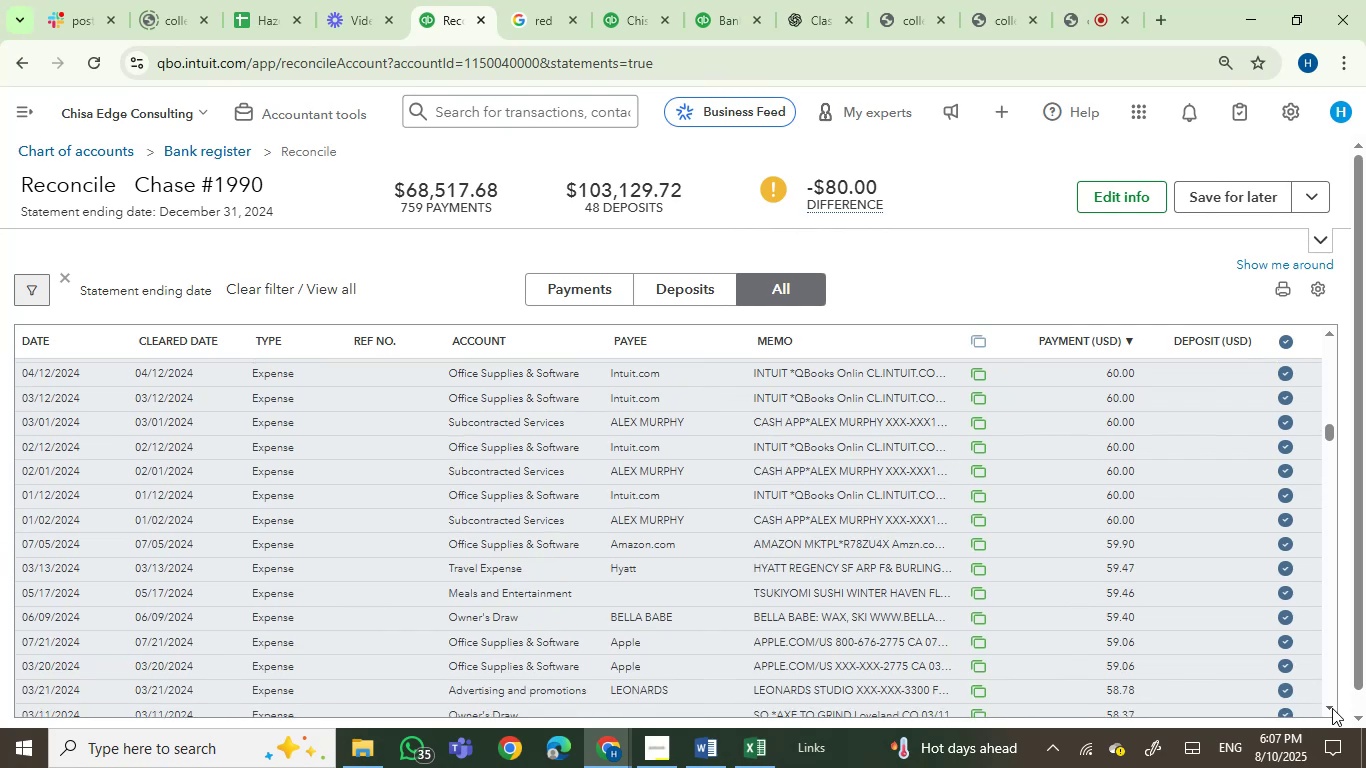 
triple_click([1332, 708])
 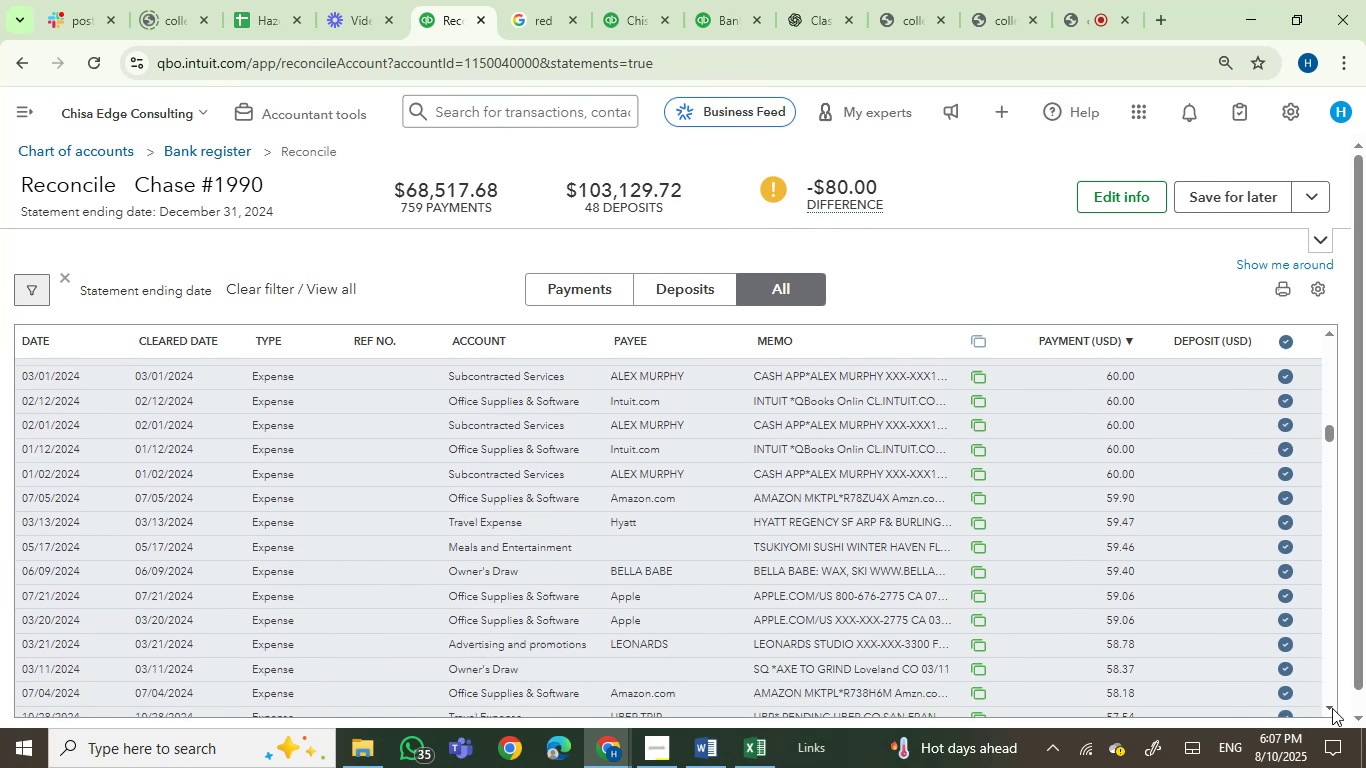 
triple_click([1332, 708])
 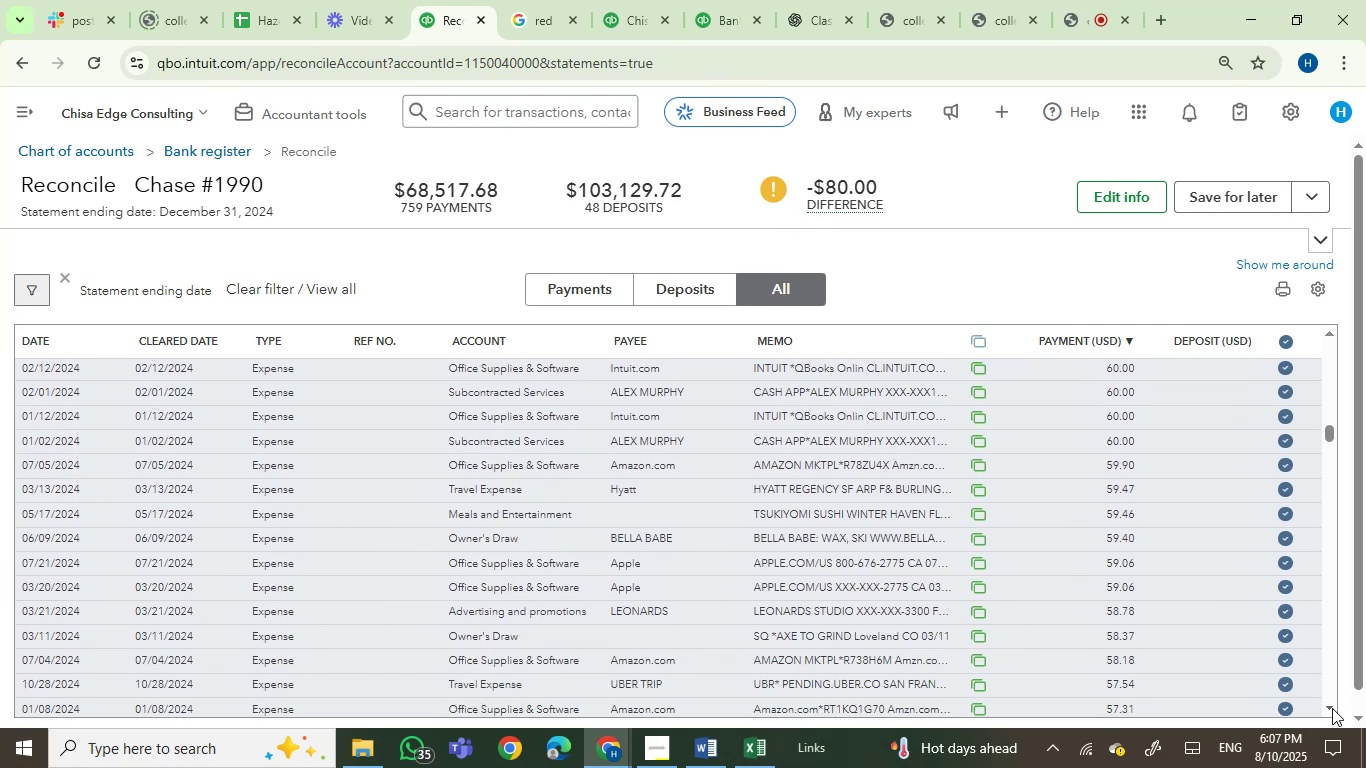 
triple_click([1332, 708])
 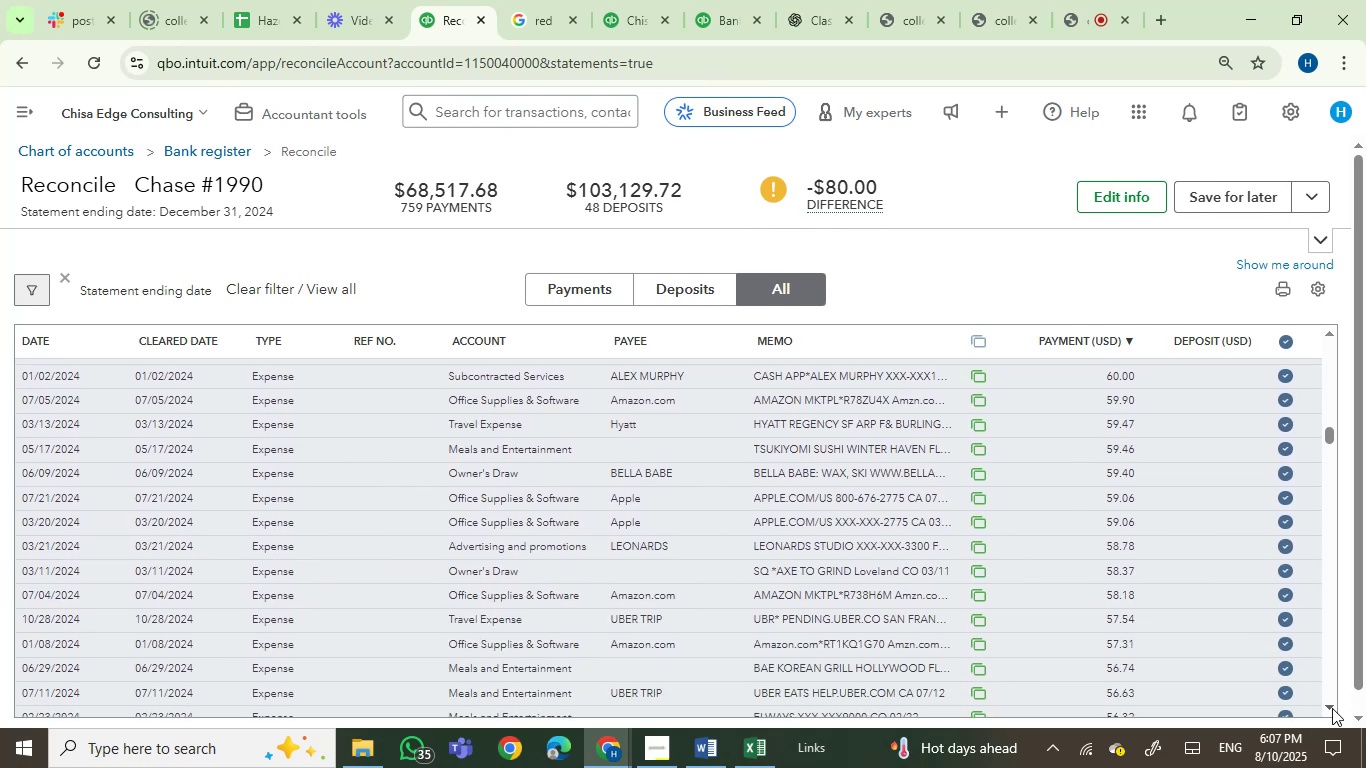 
left_click([1332, 708])
 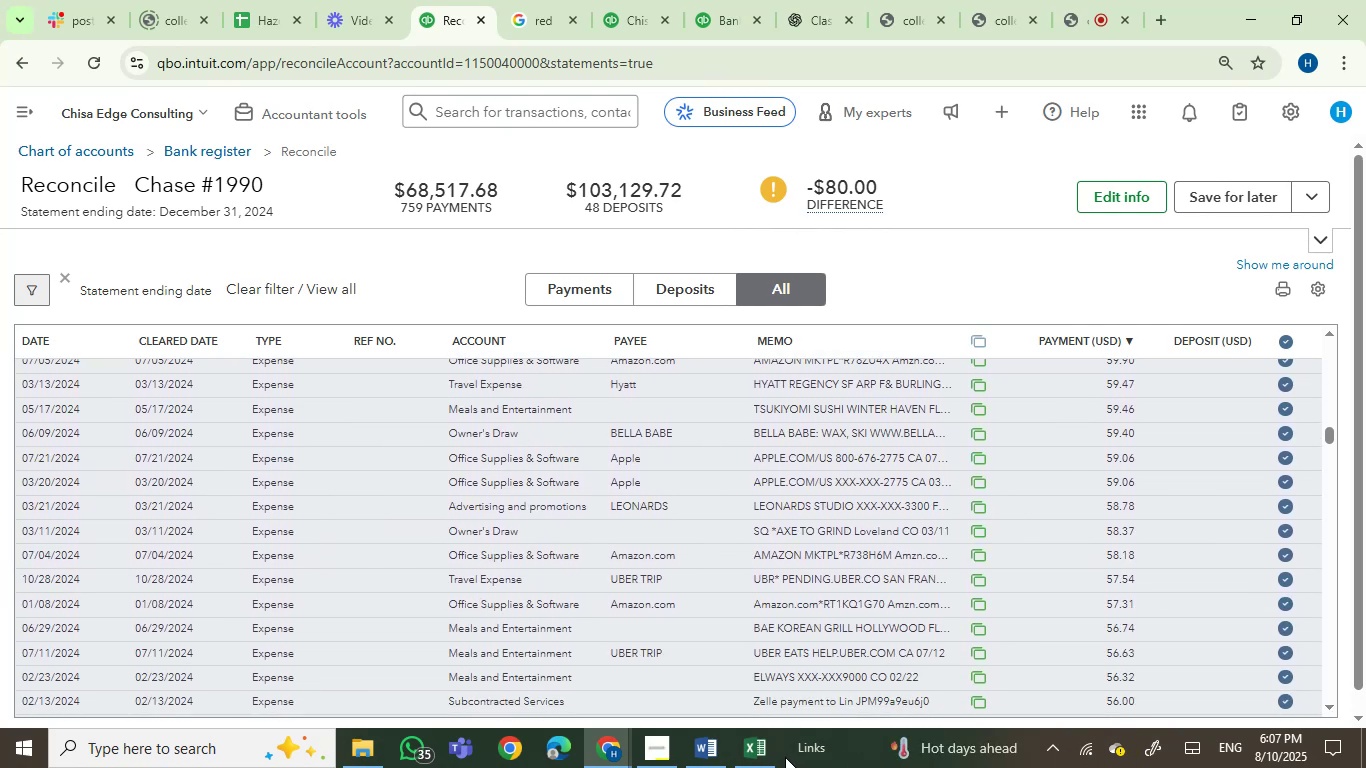 
left_click([768, 754])
 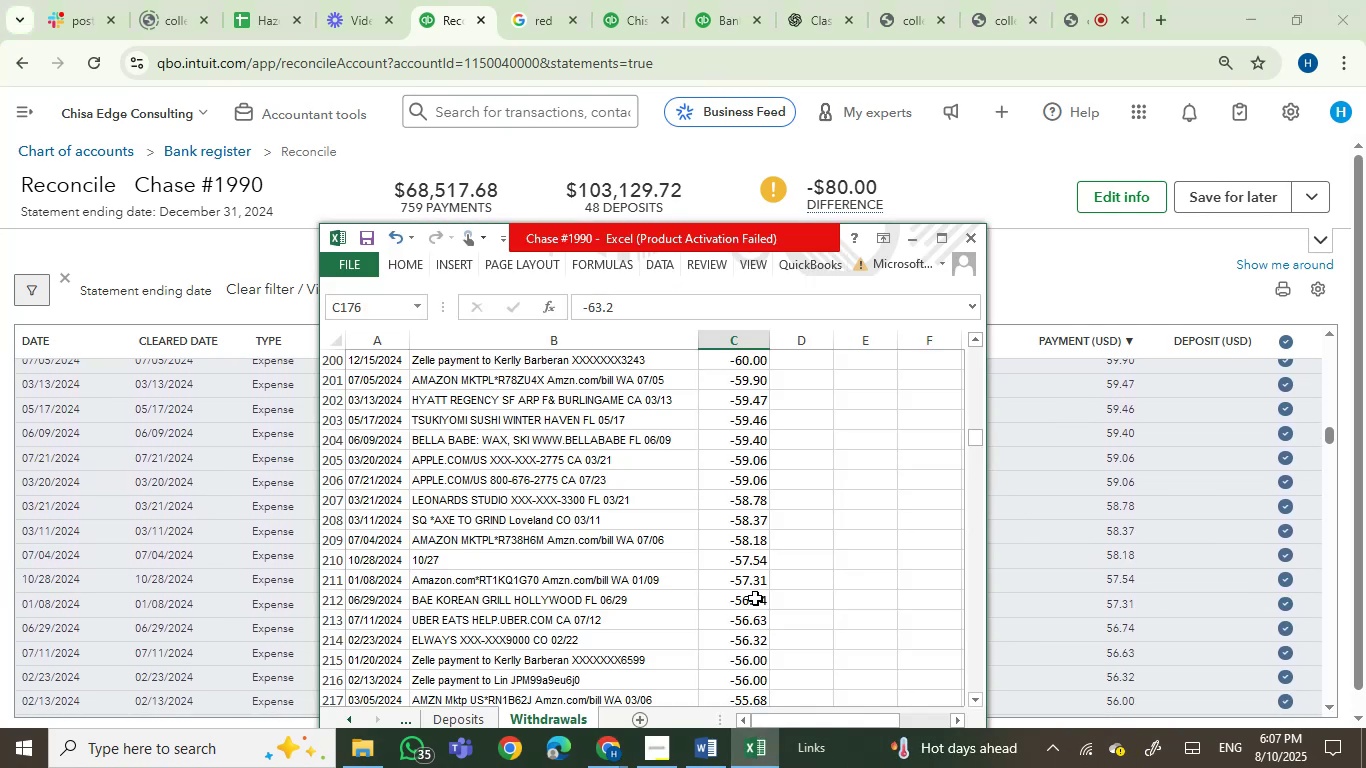 
left_click([770, 401])
 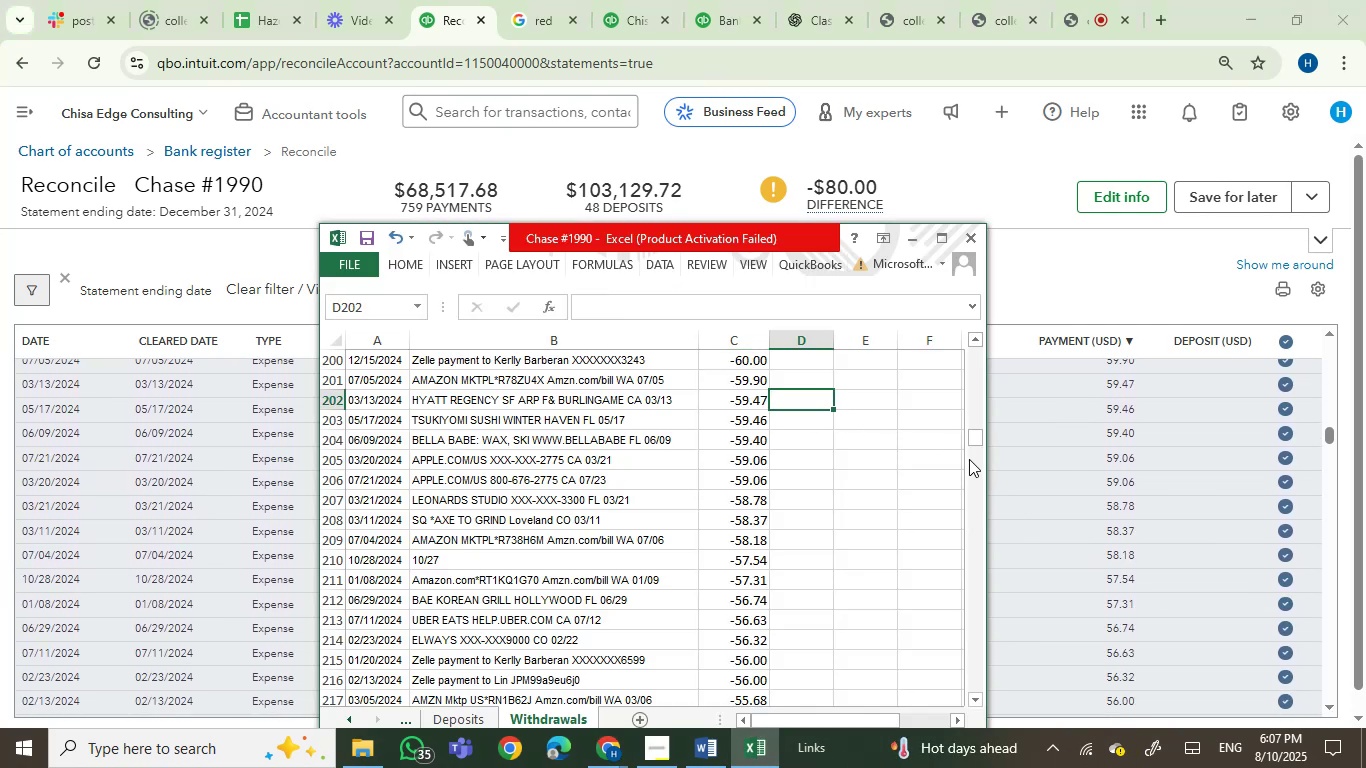 
key(ArrowLeft)
 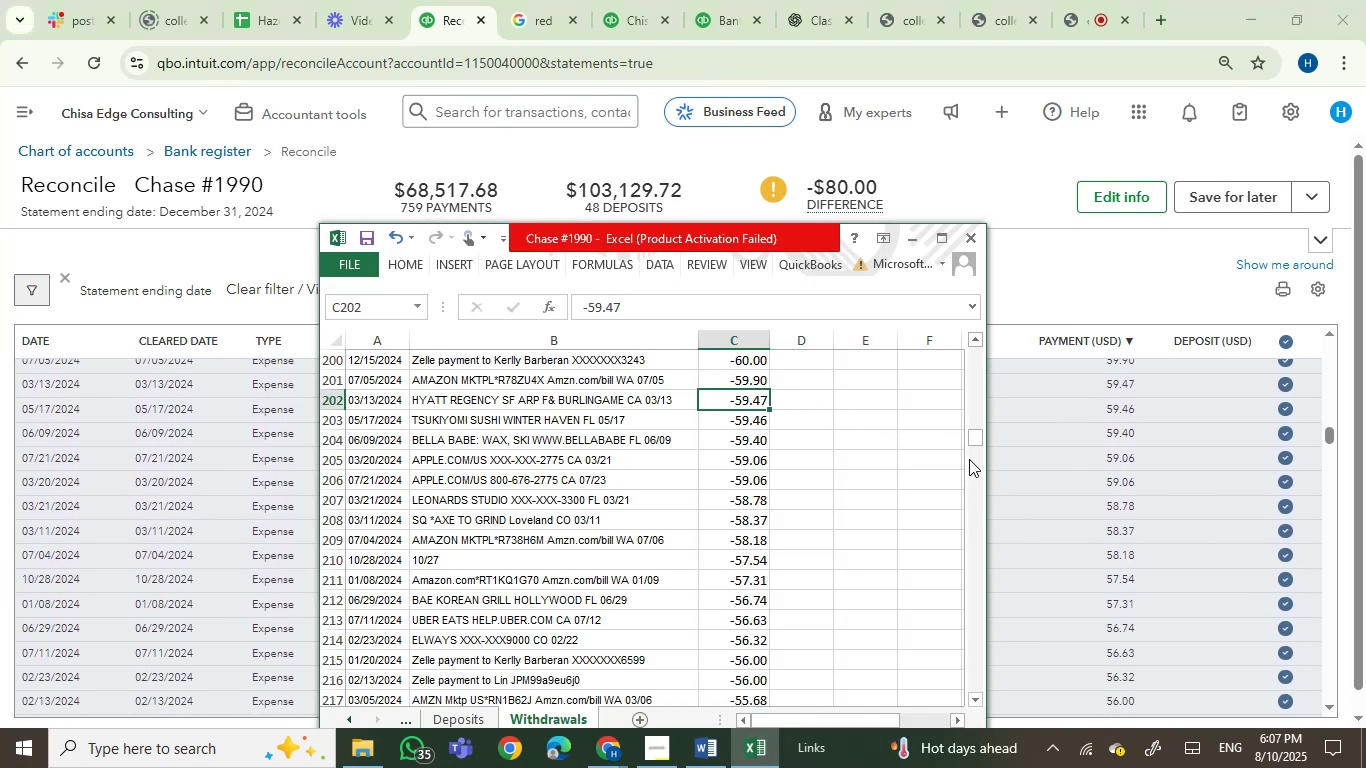 
key(ArrowDown)
 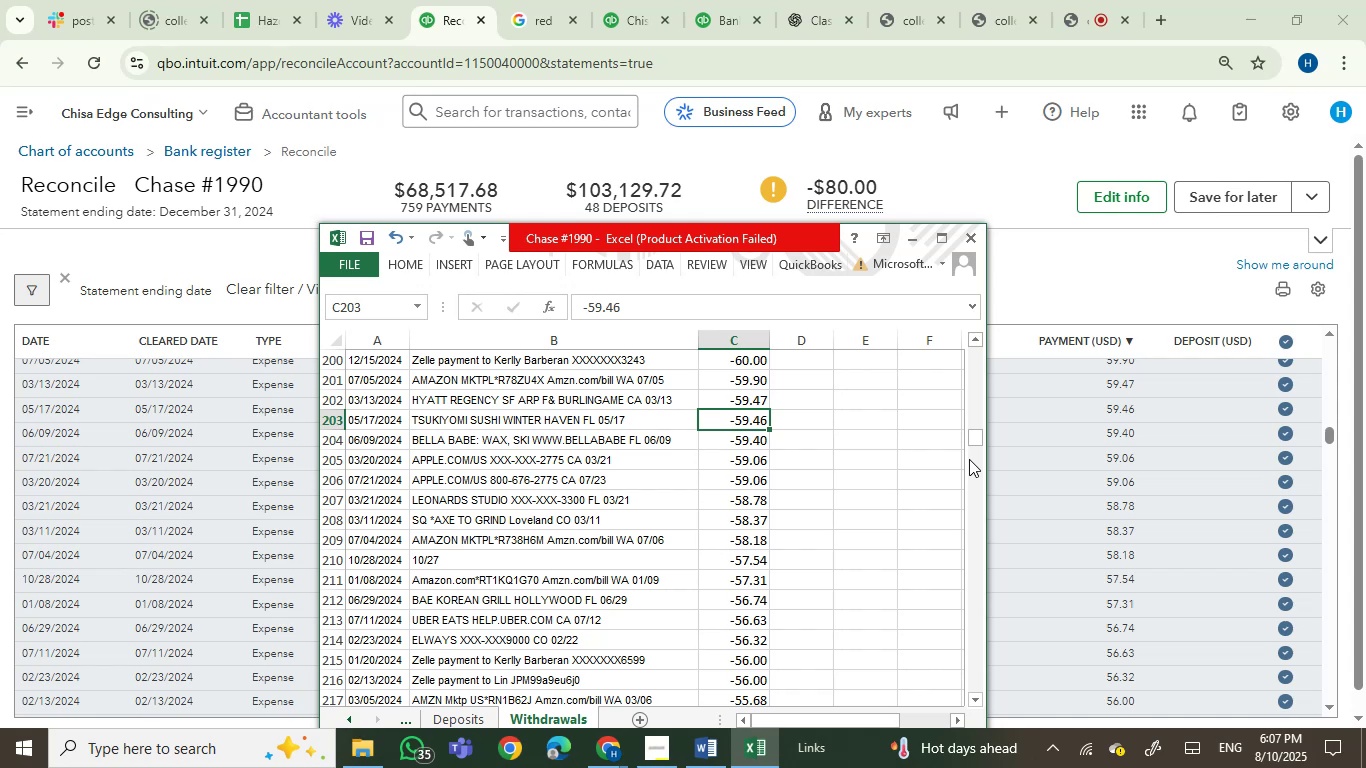 
wait(5.98)
 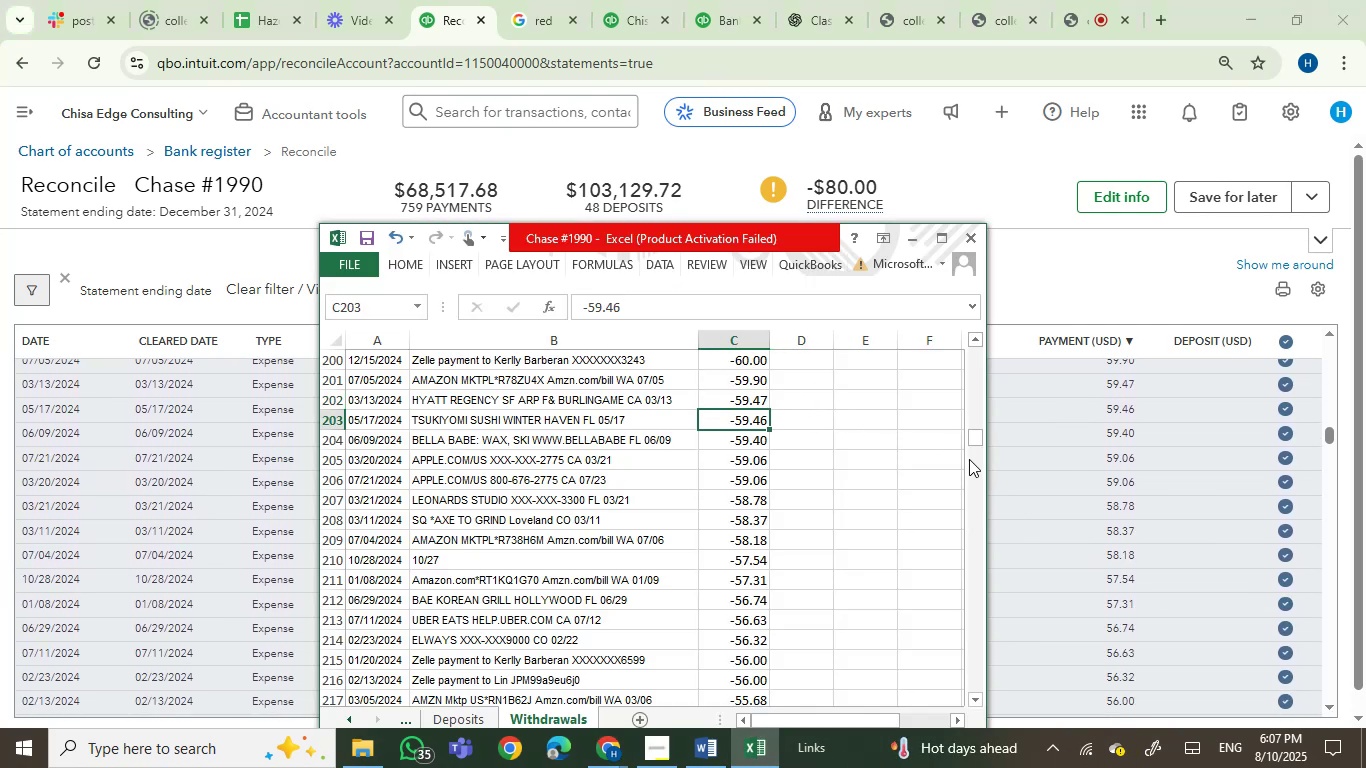 
key(ArrowDown)
 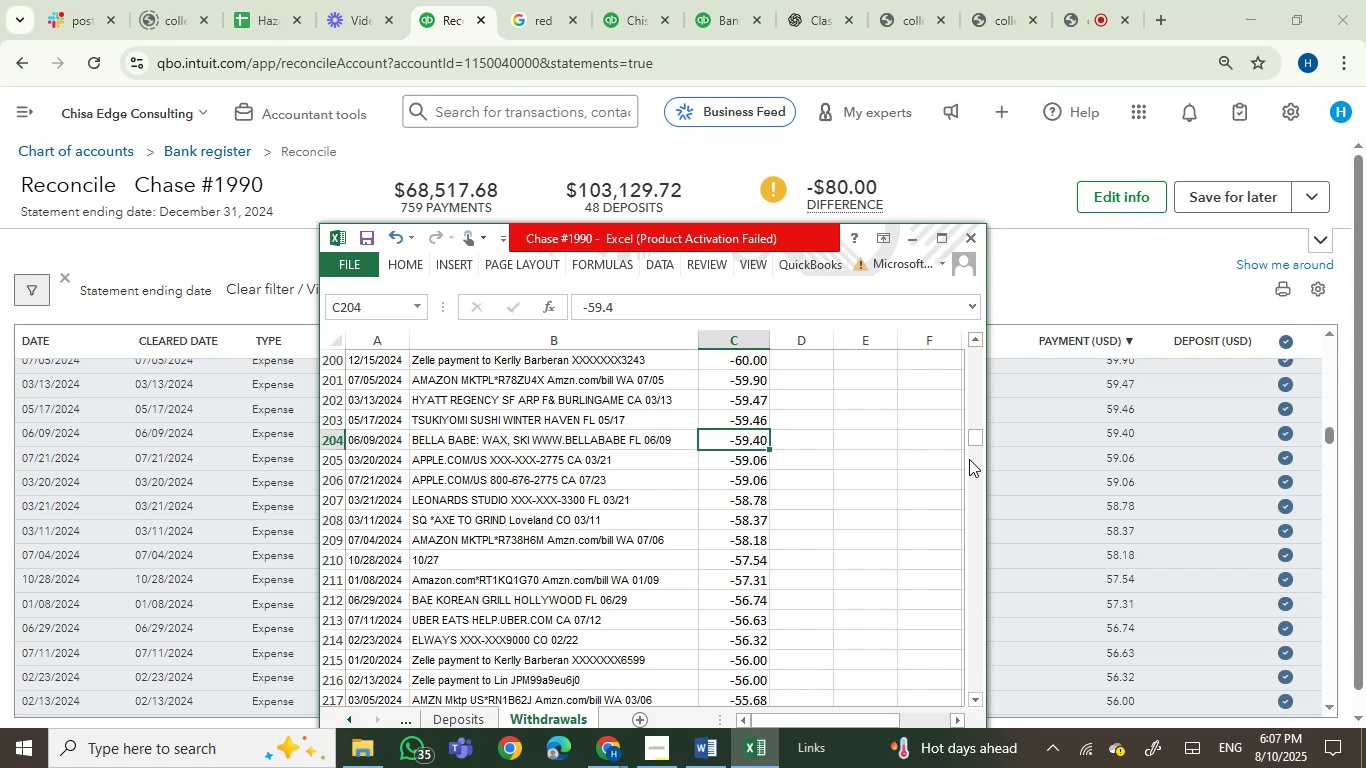 
key(ArrowDown)
 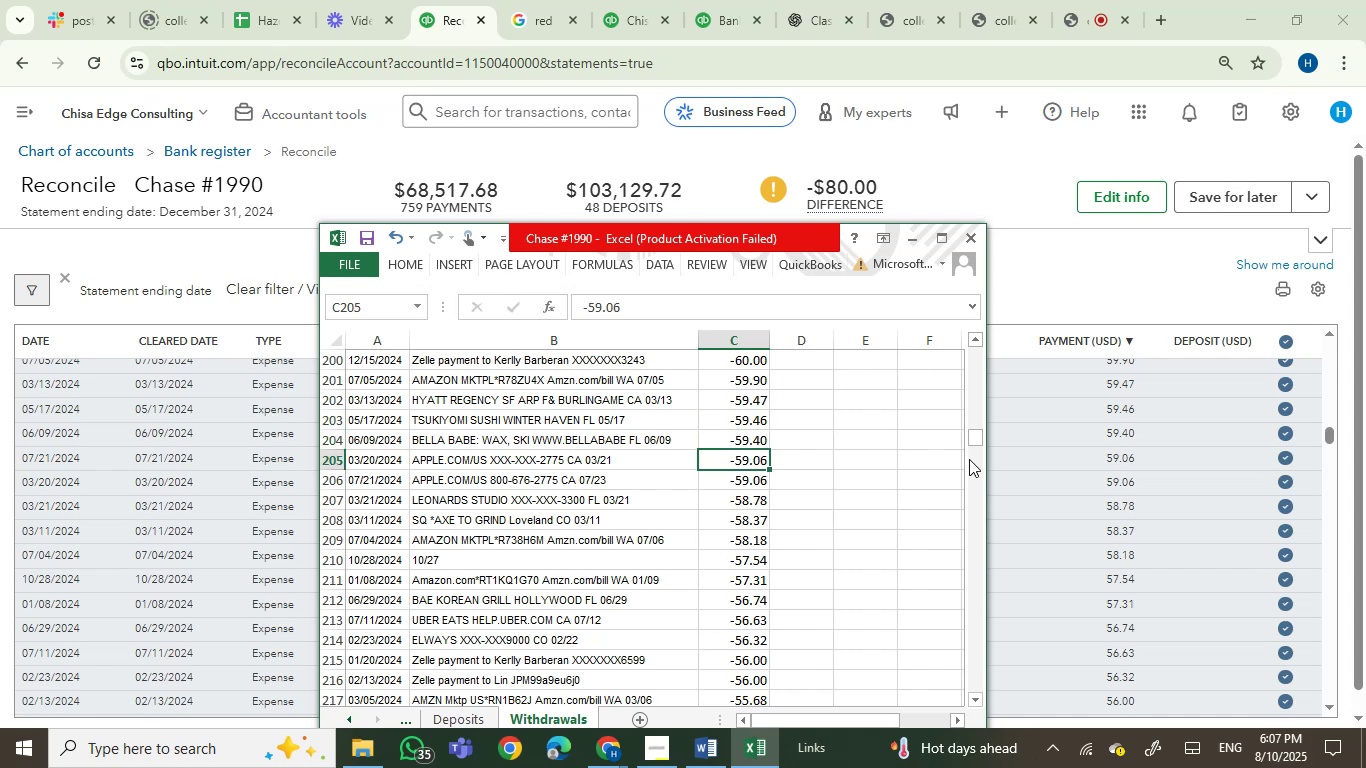 
key(ArrowDown)
 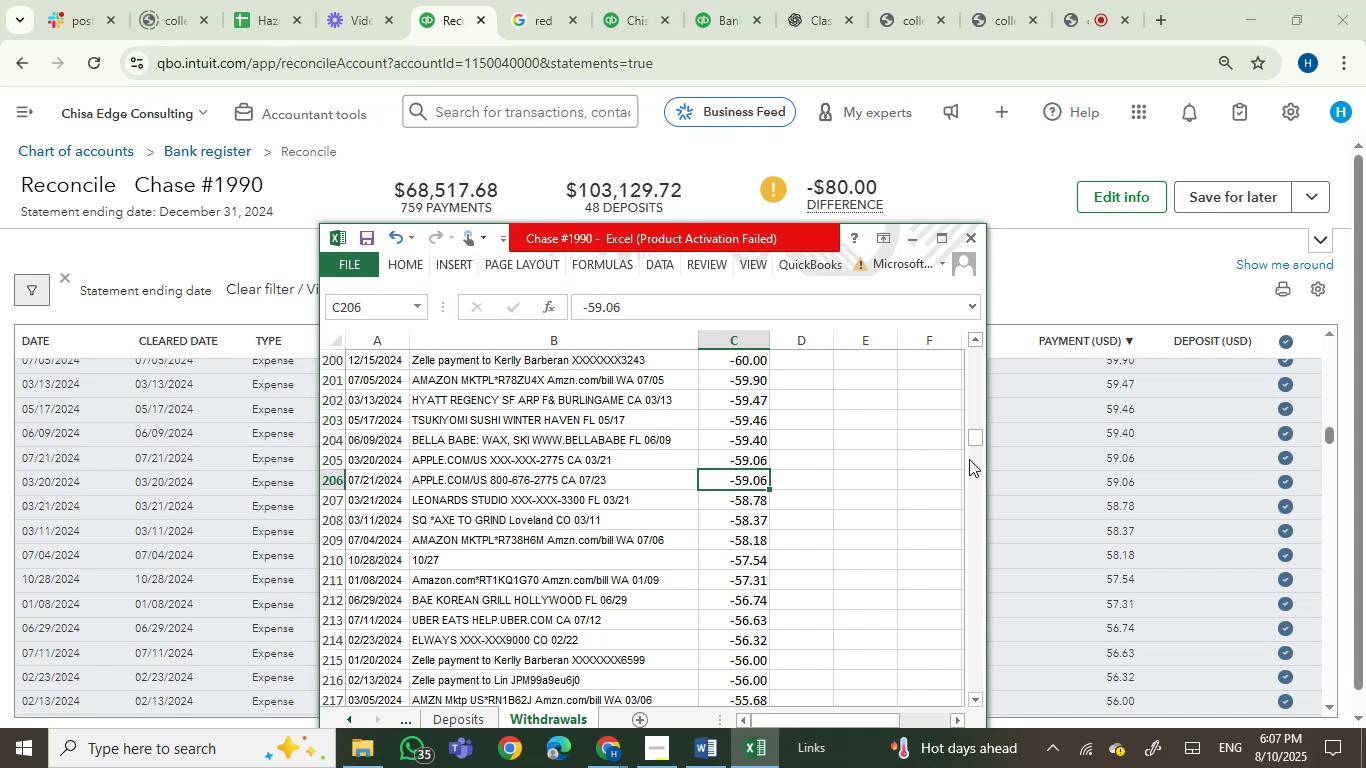 
key(ArrowDown)
 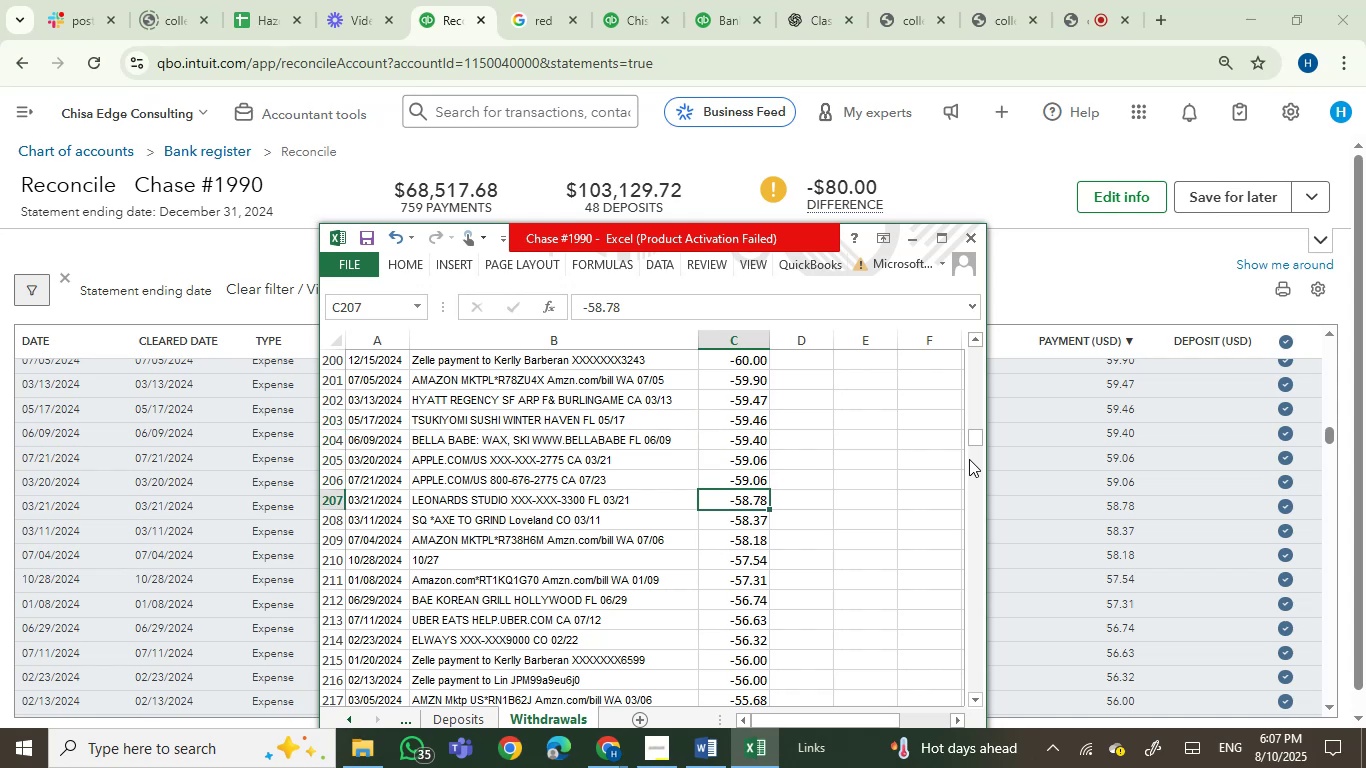 
key(ArrowDown)
 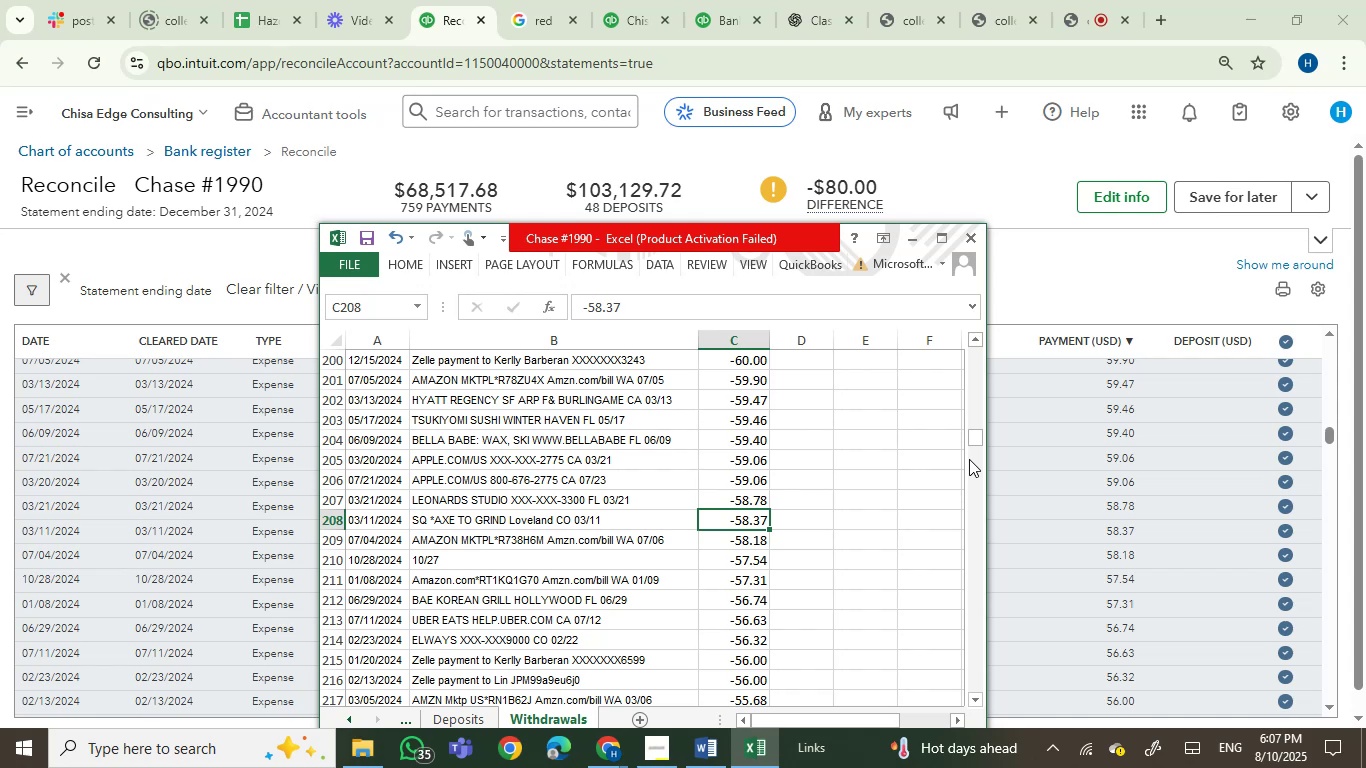 
key(ArrowDown)
 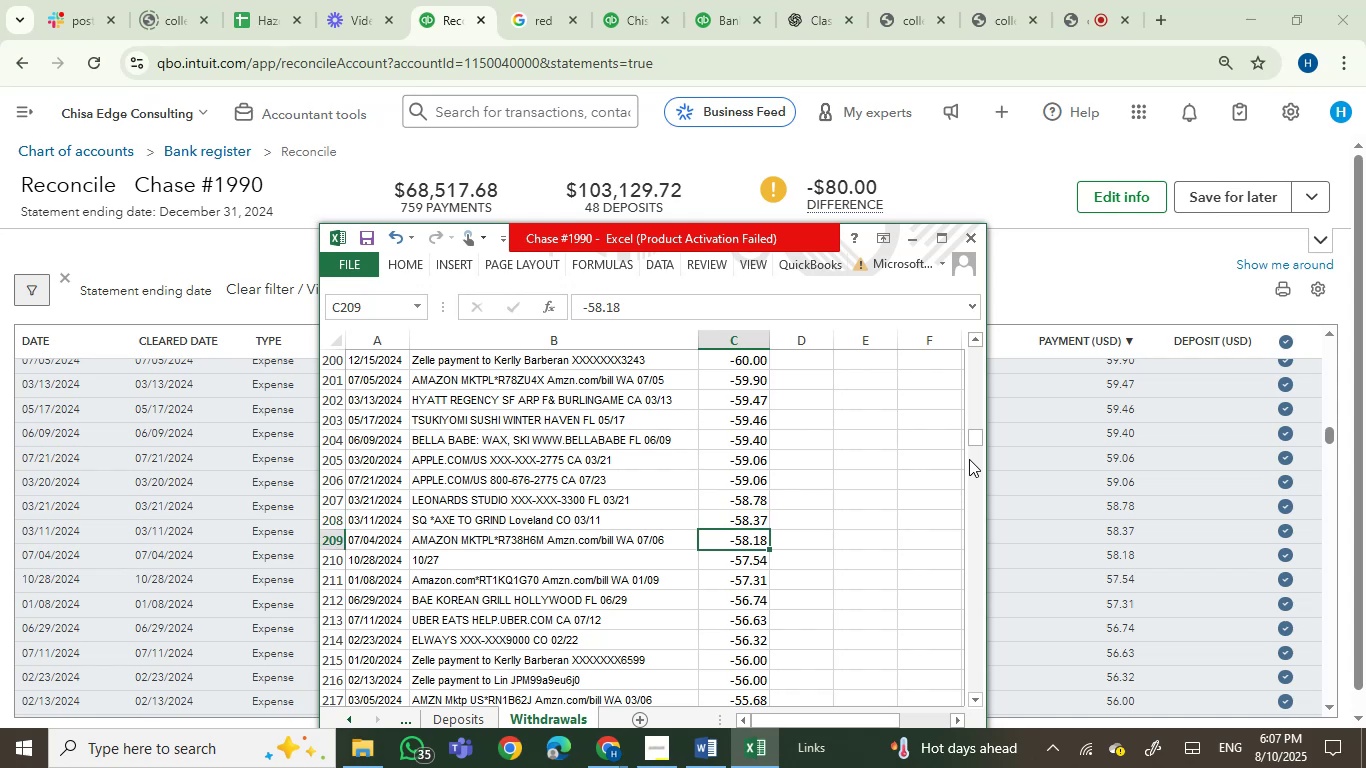 
key(ArrowDown)
 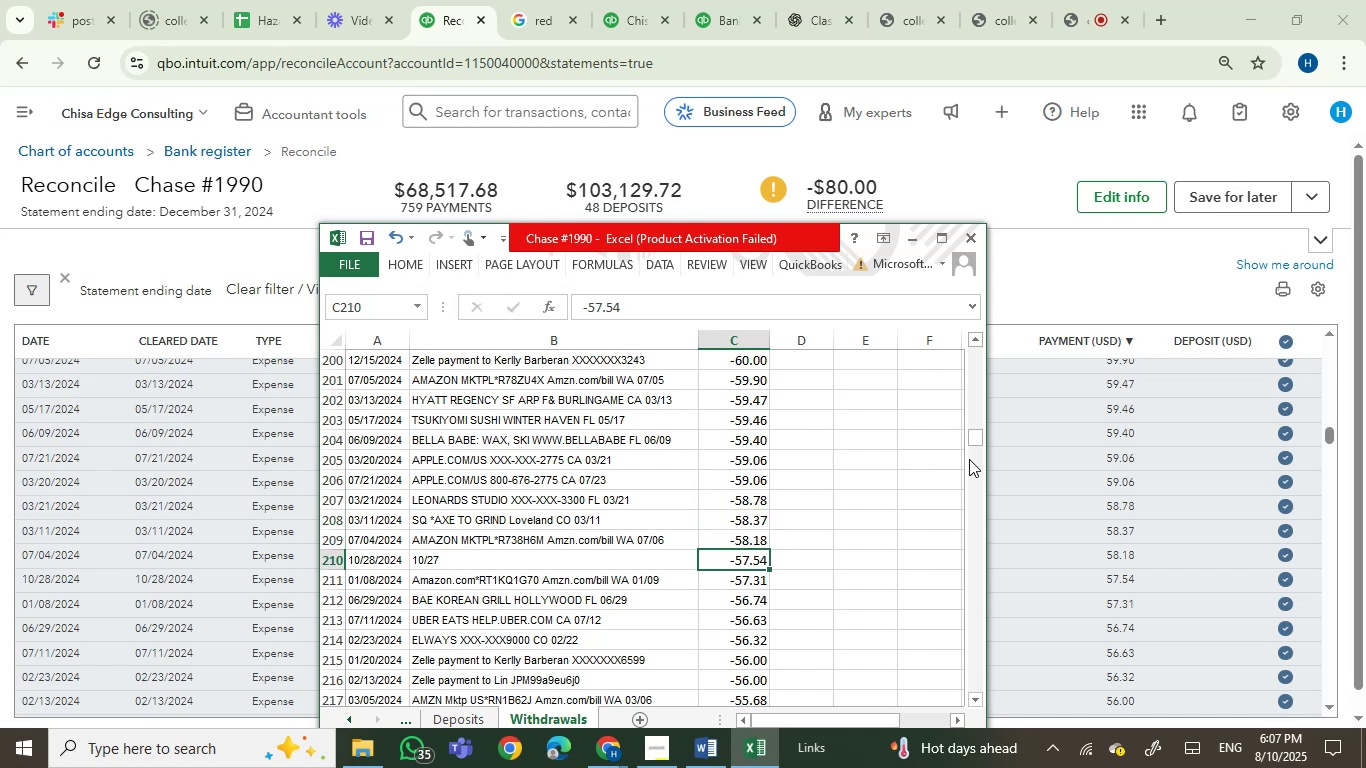 
key(ArrowDown)
 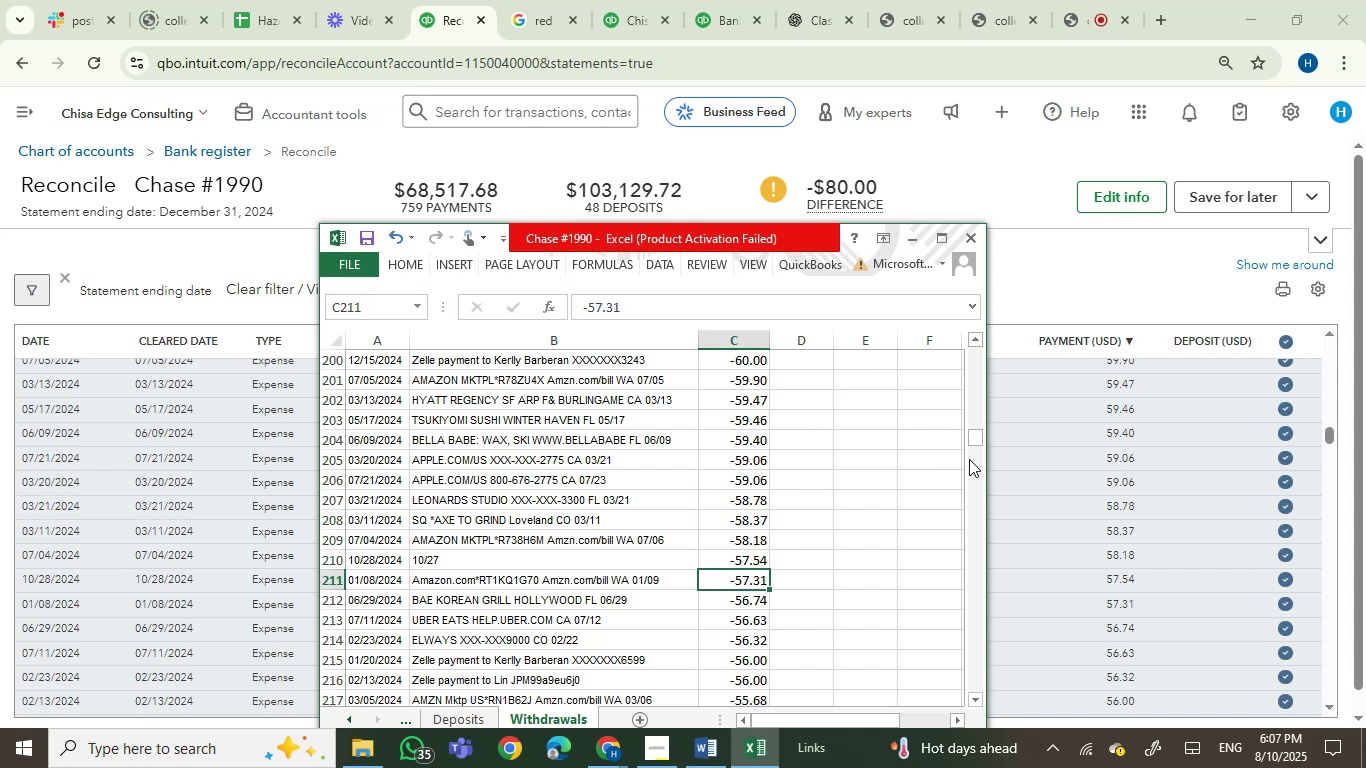 
key(ArrowDown)
 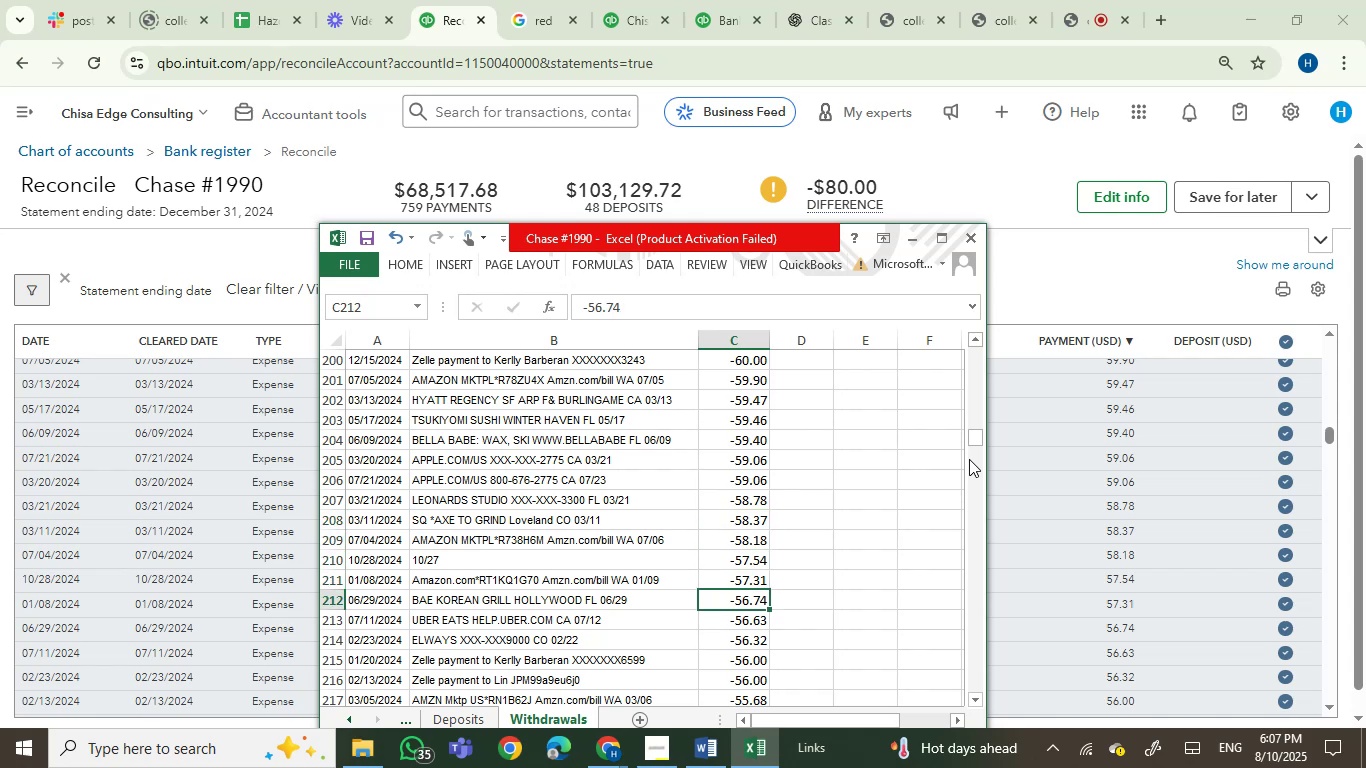 
key(ArrowDown)
 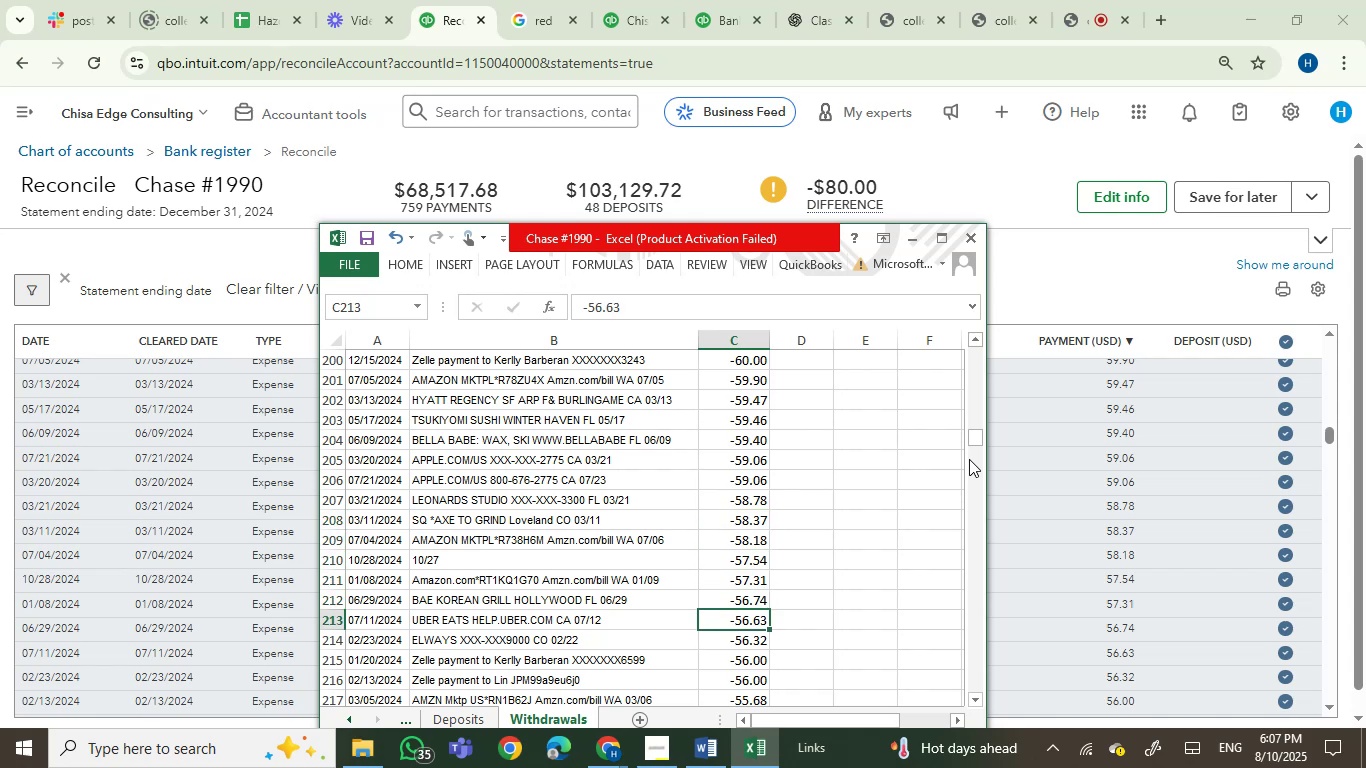 
key(ArrowDown)
 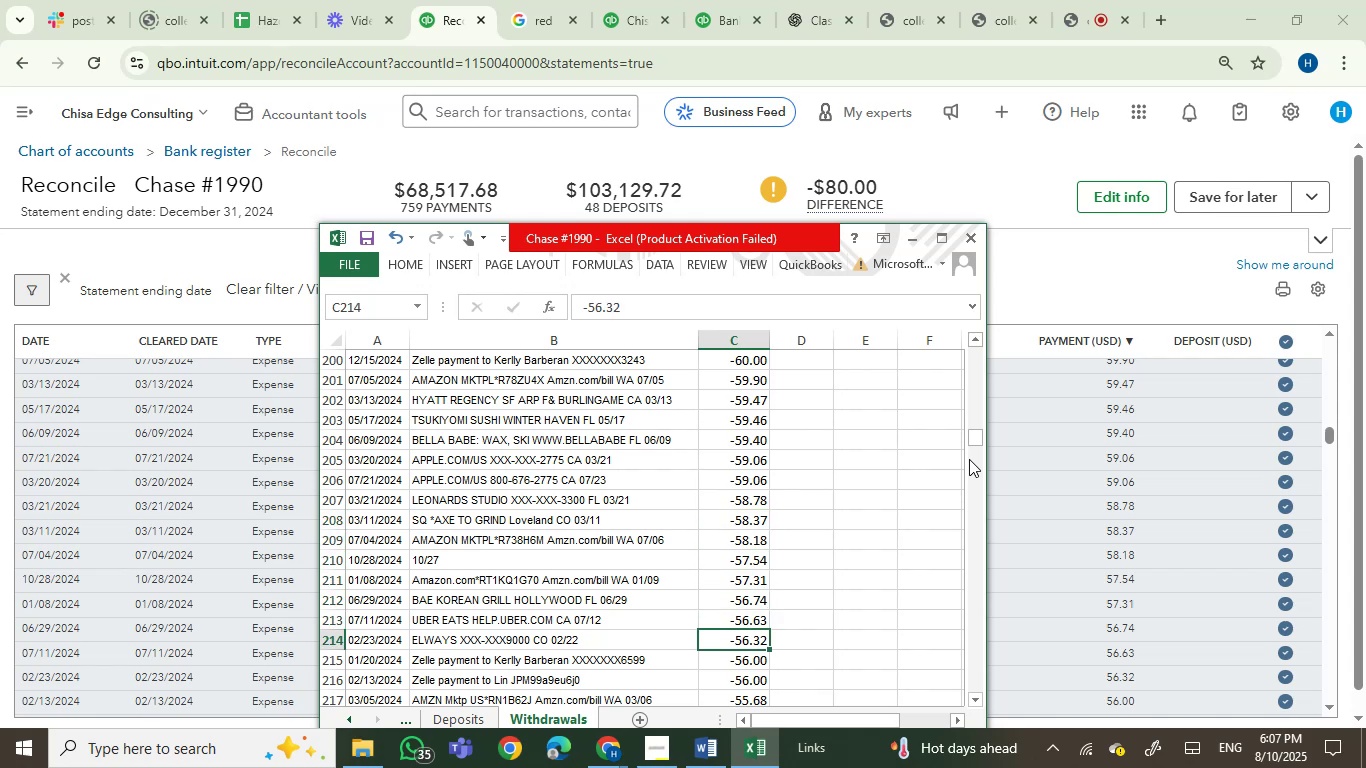 
key(ArrowDown)
 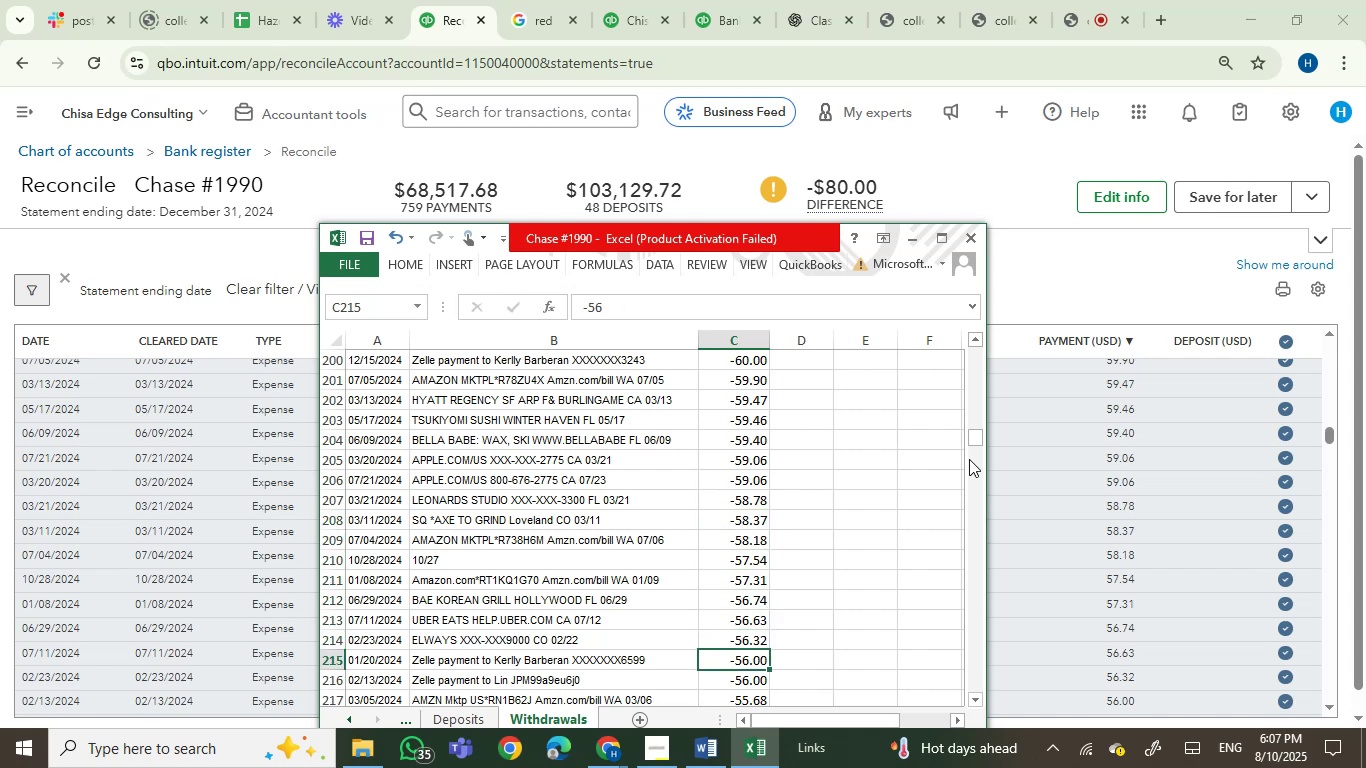 
key(ArrowDown)
 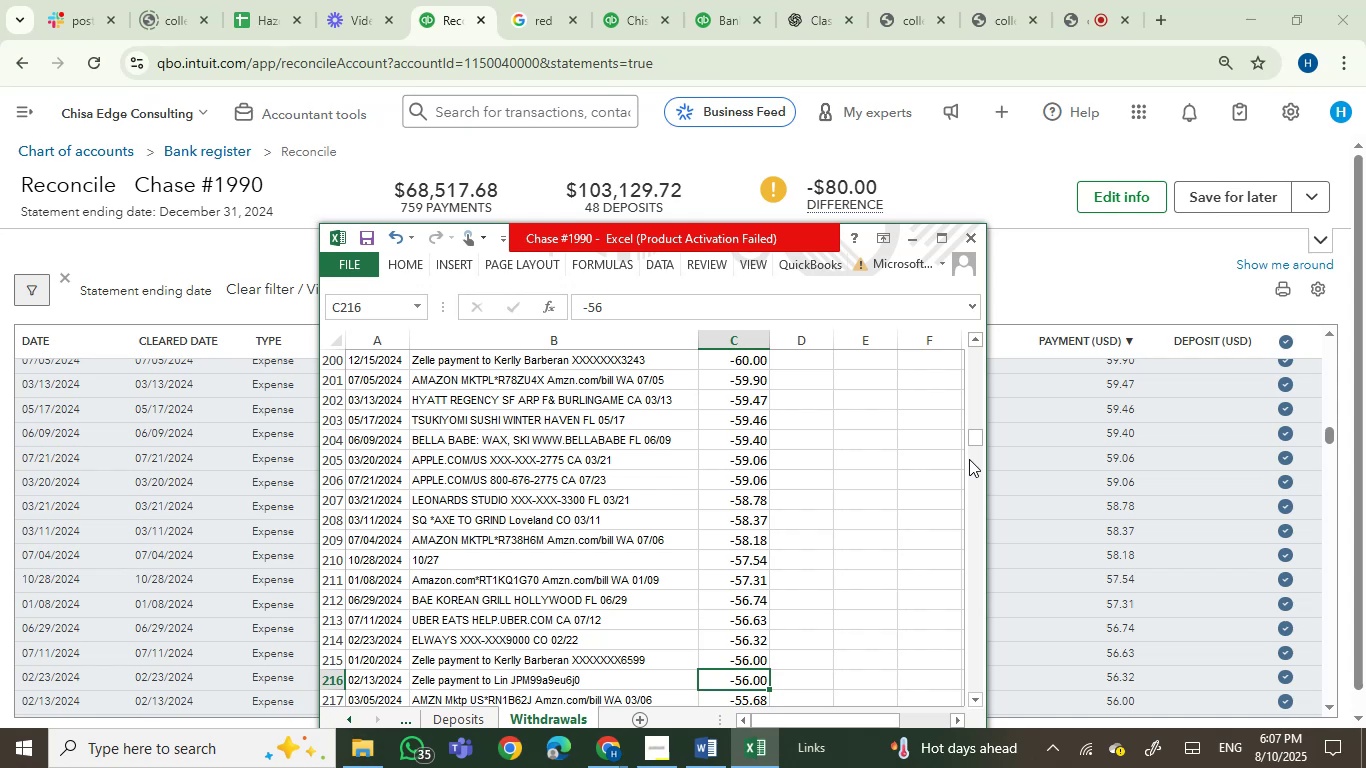 
key(ArrowDown)
 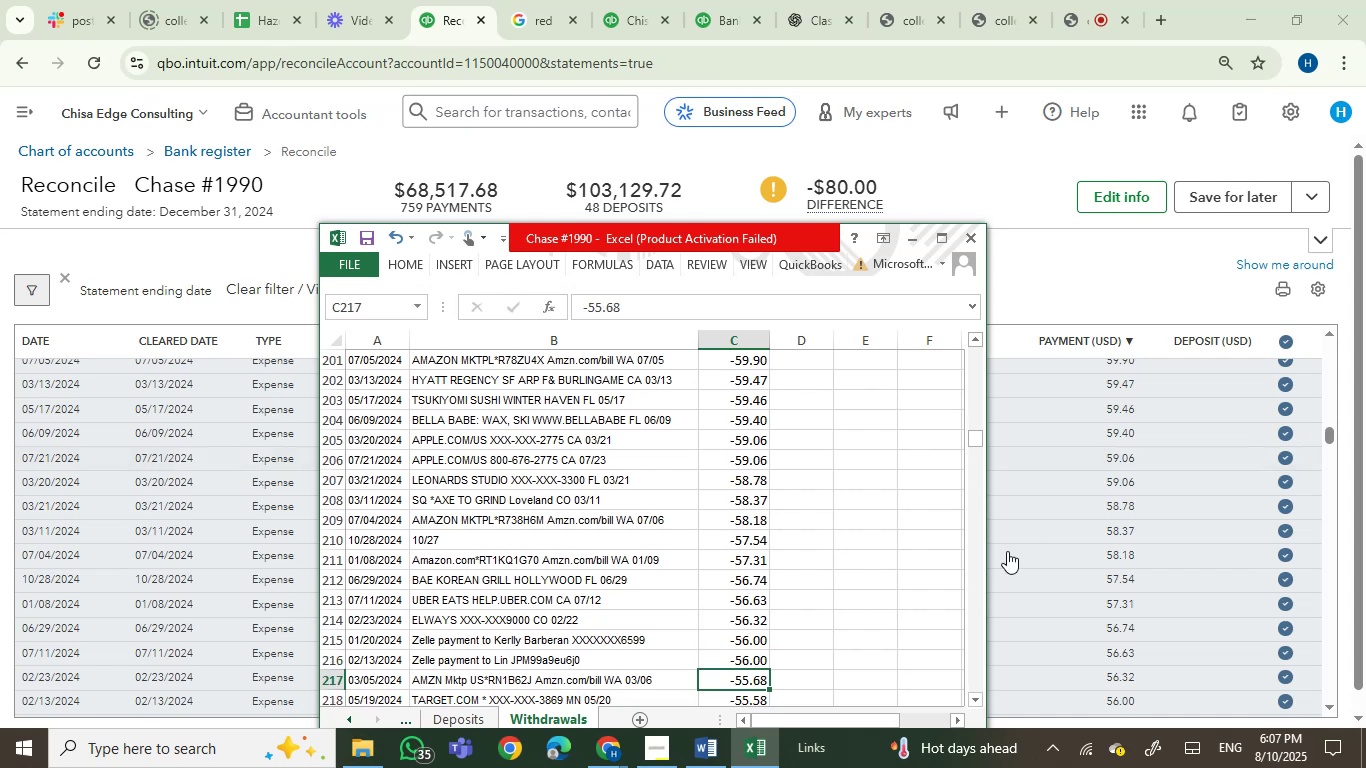 
hold_key(key=ArrowDown, duration=0.93)
 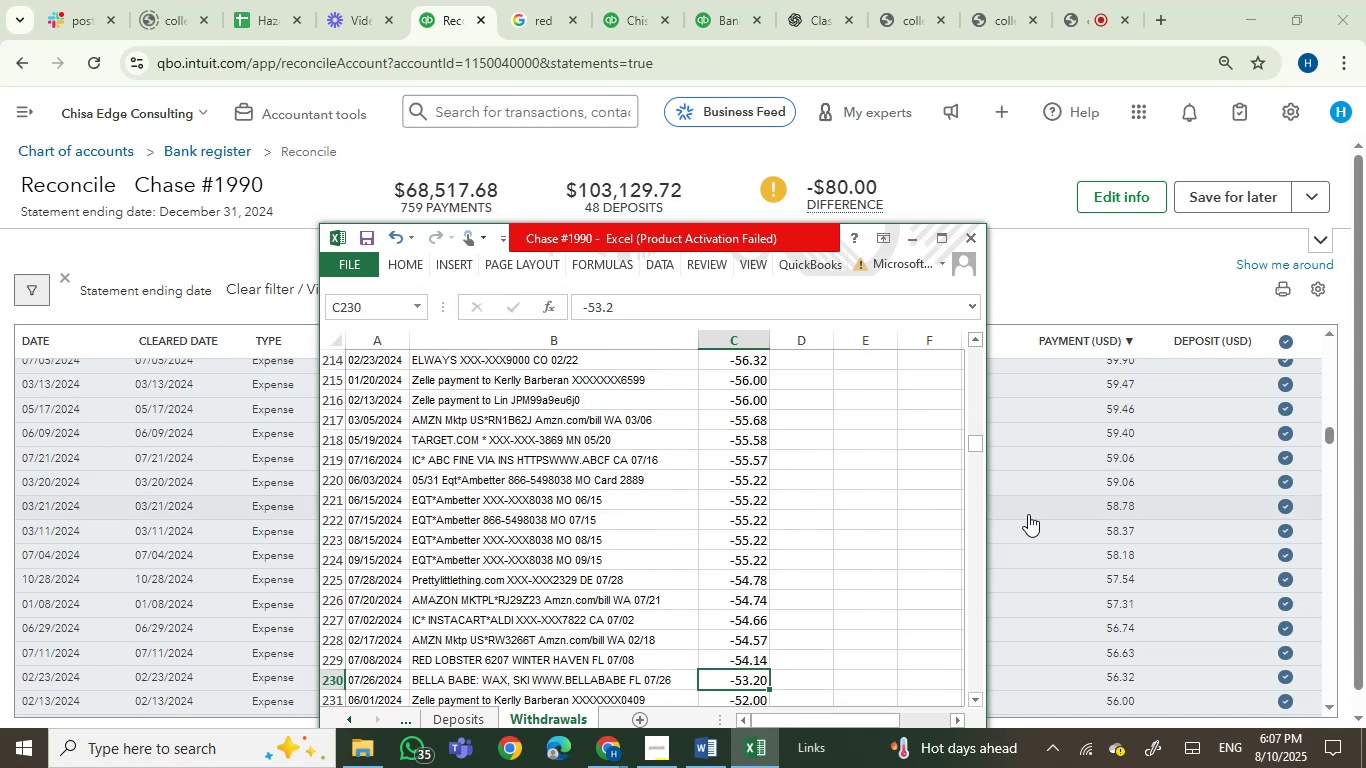 
key(ArrowDown)
 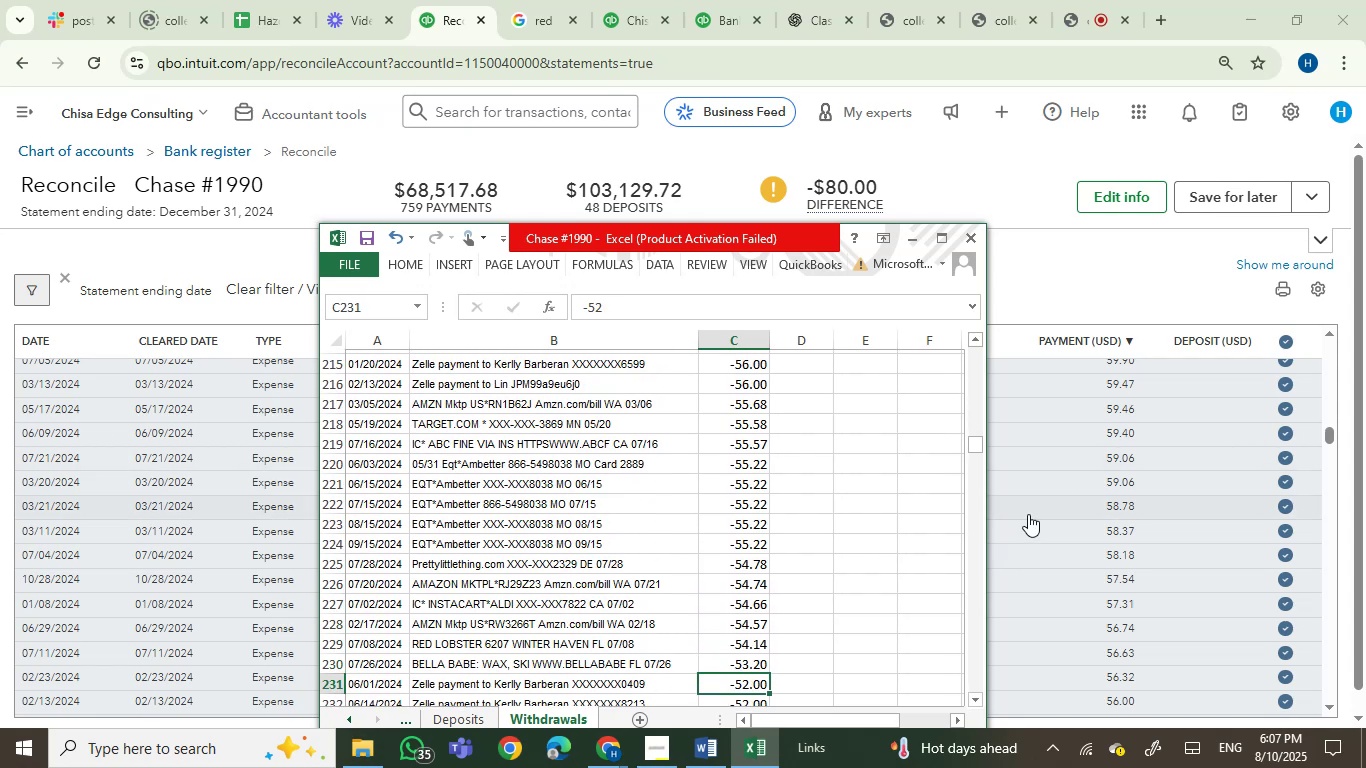 
key(ArrowDown)
 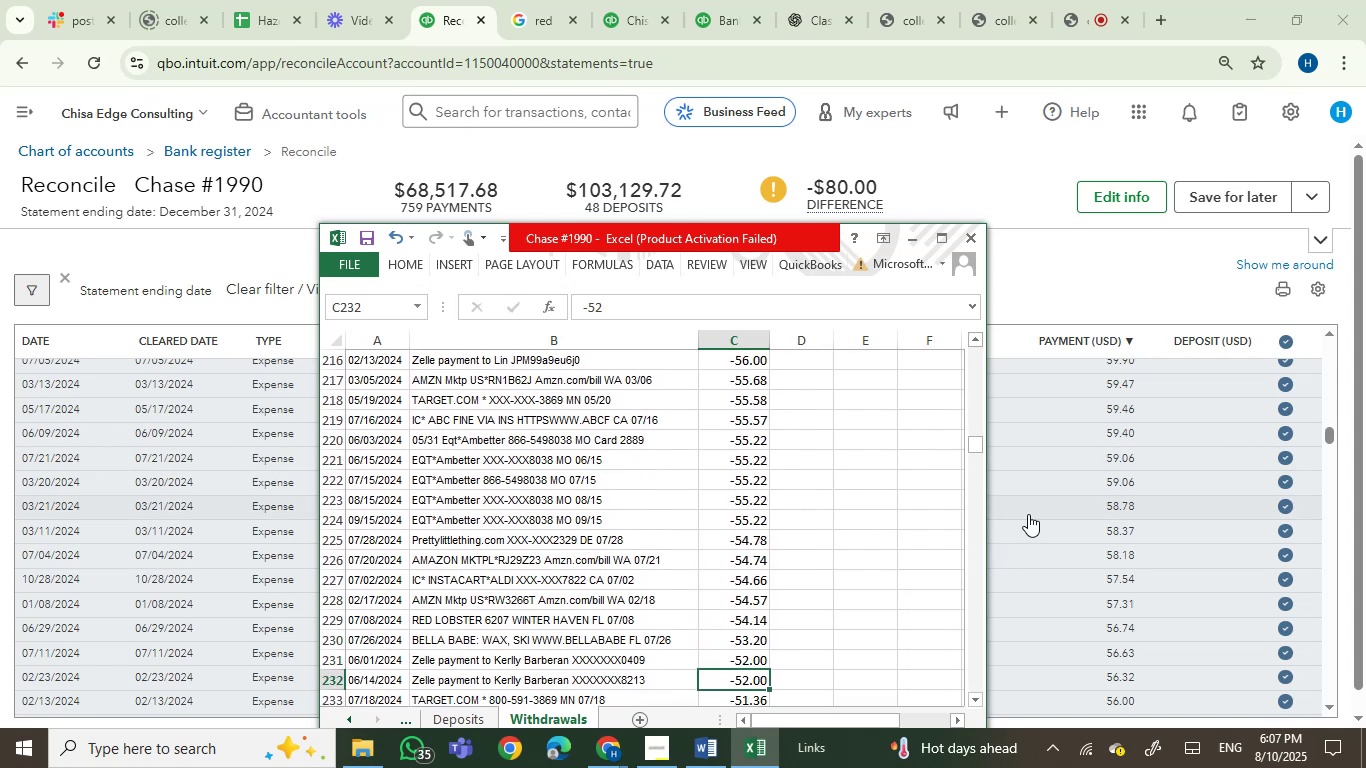 
key(ArrowDown)
 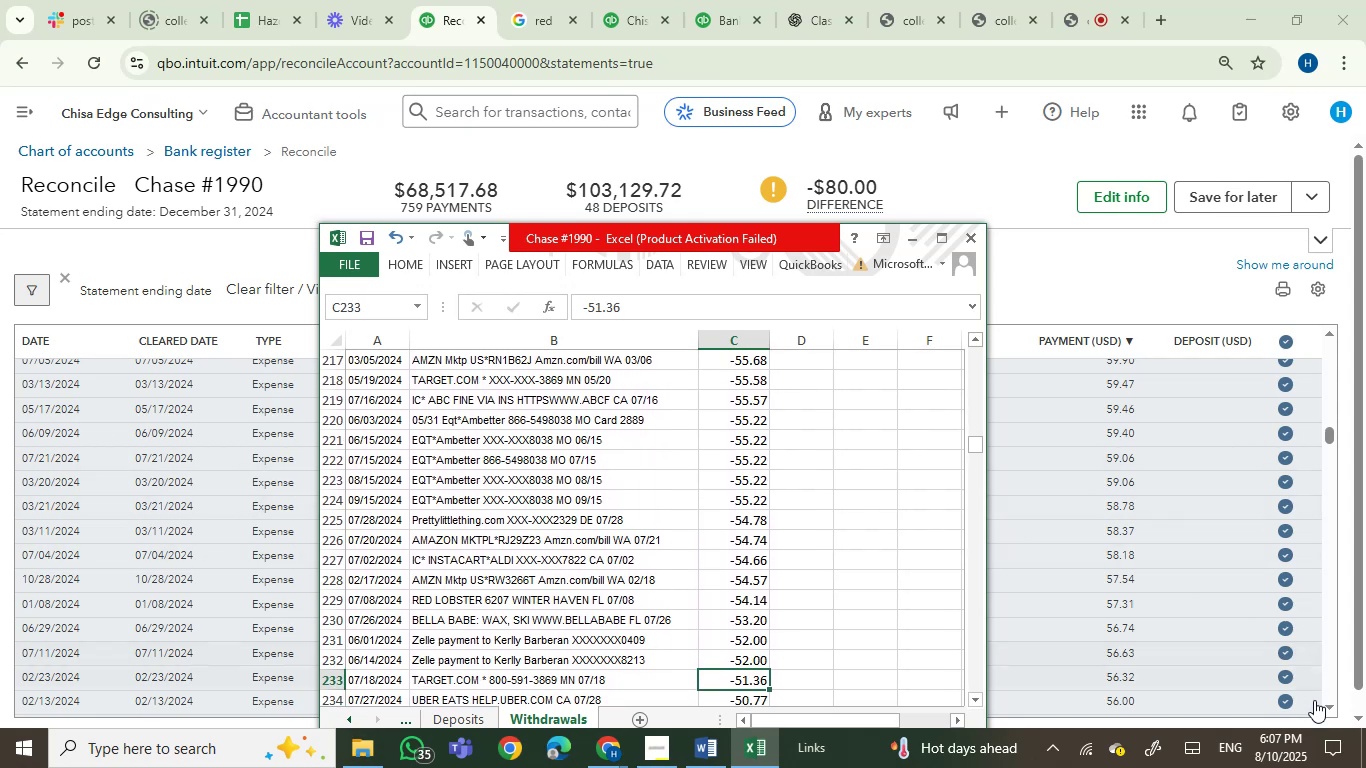 
double_click([1330, 708])
 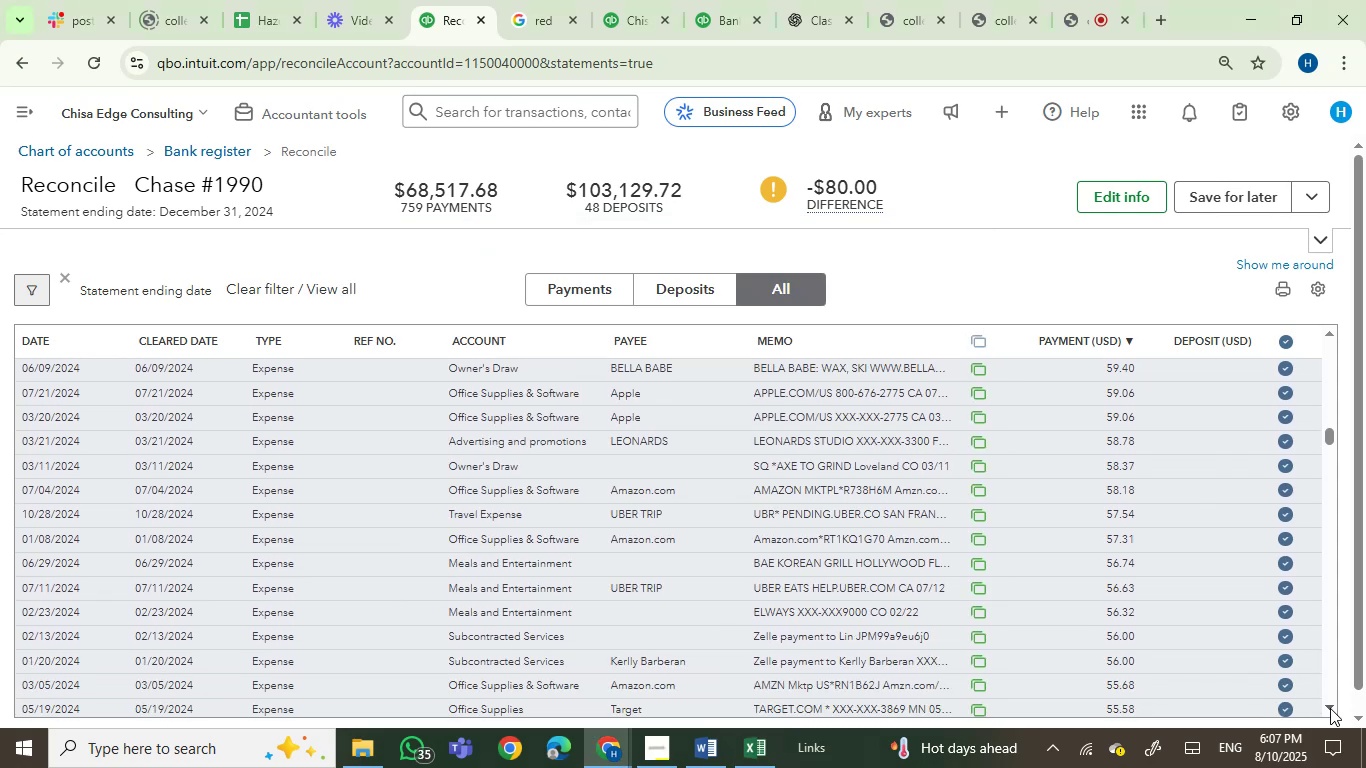 
triple_click([1330, 708])
 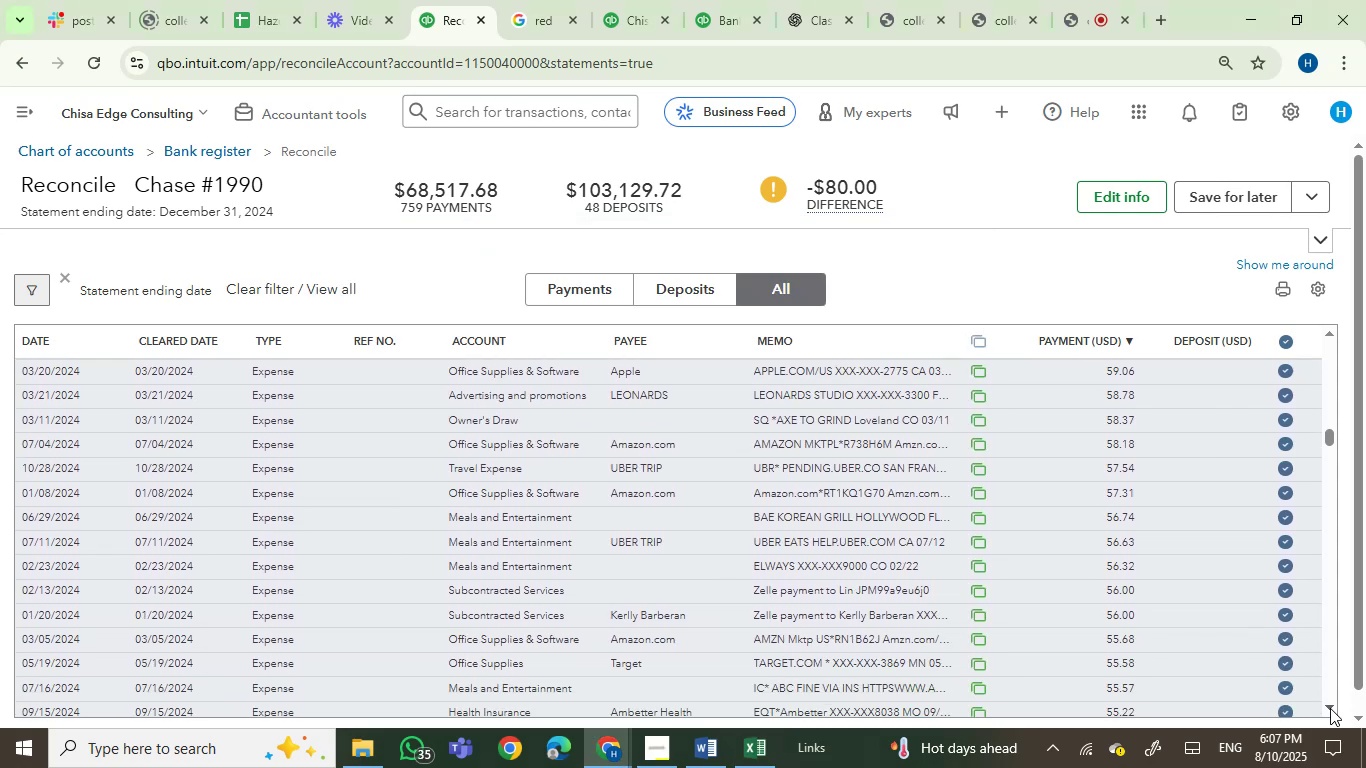 
triple_click([1330, 708])
 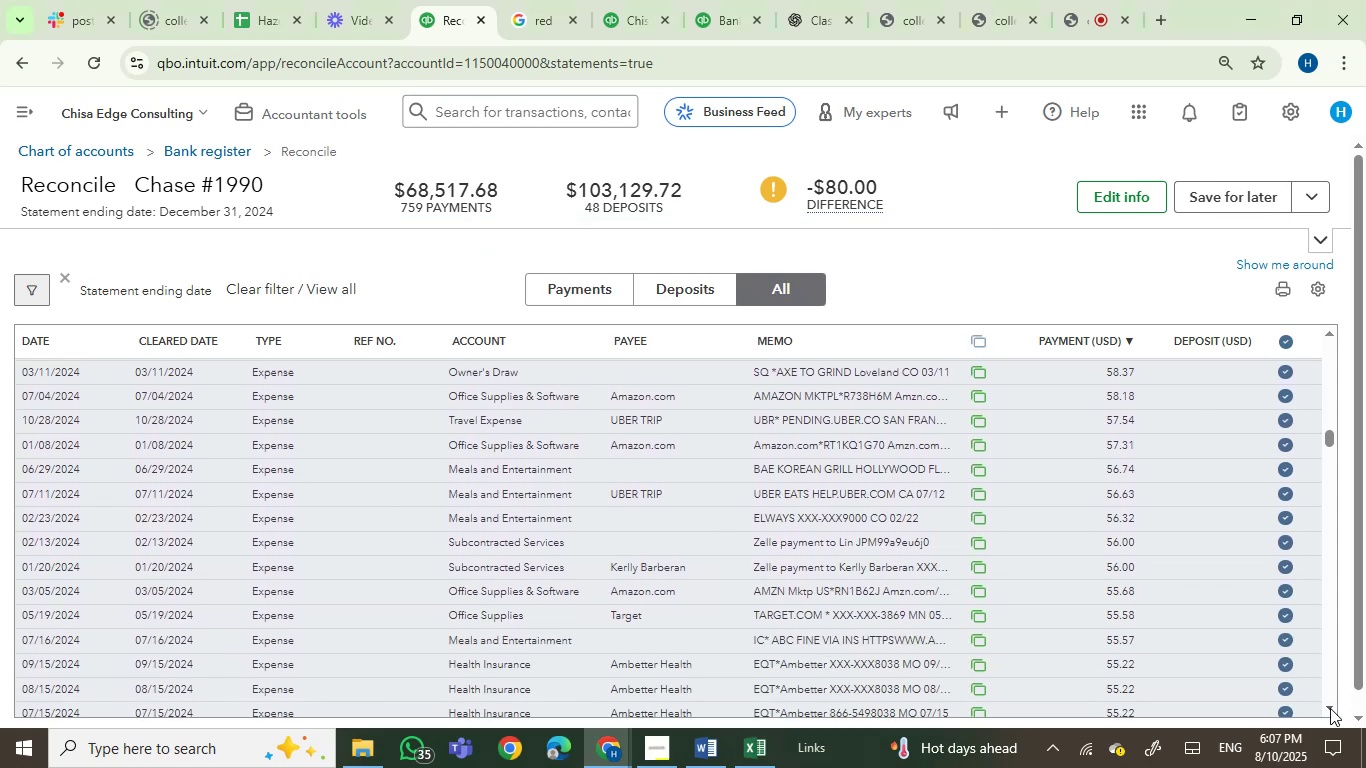 
triple_click([1330, 708])
 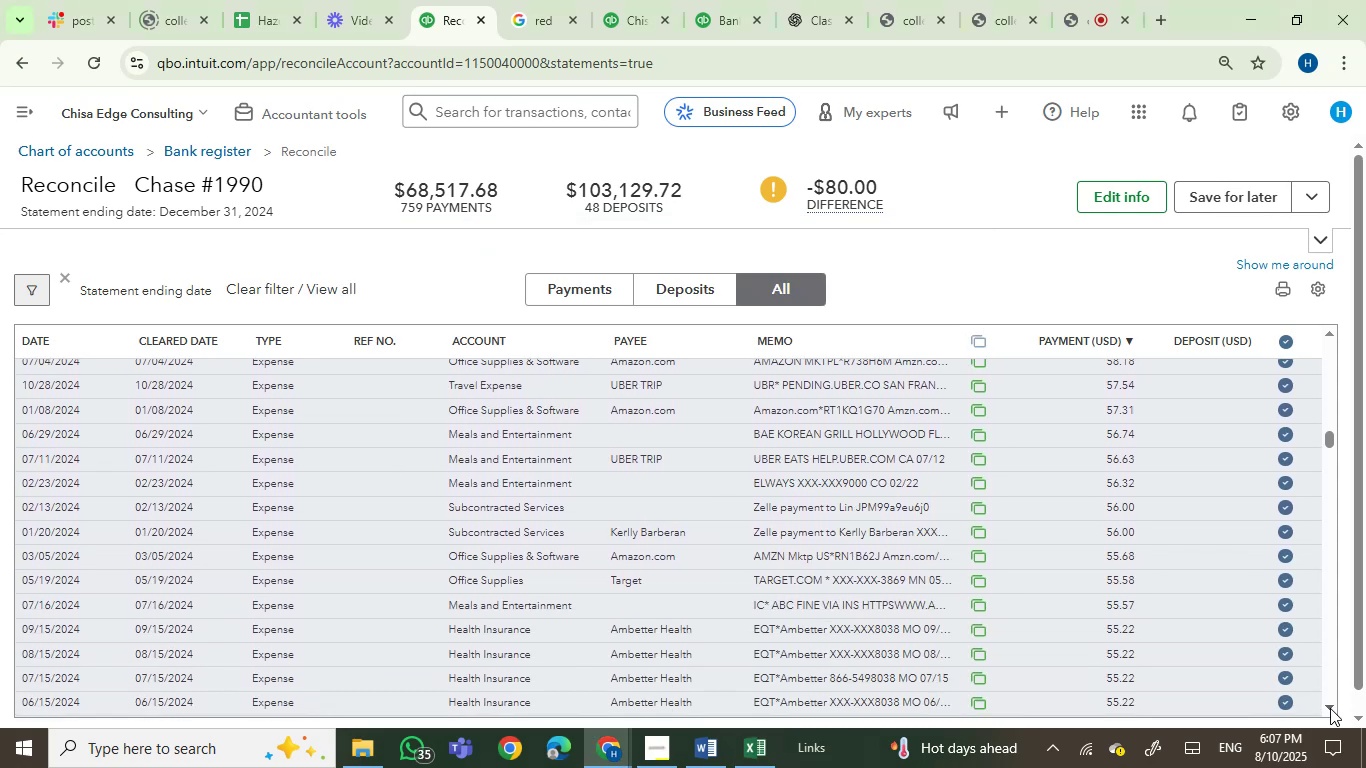 
triple_click([1330, 708])
 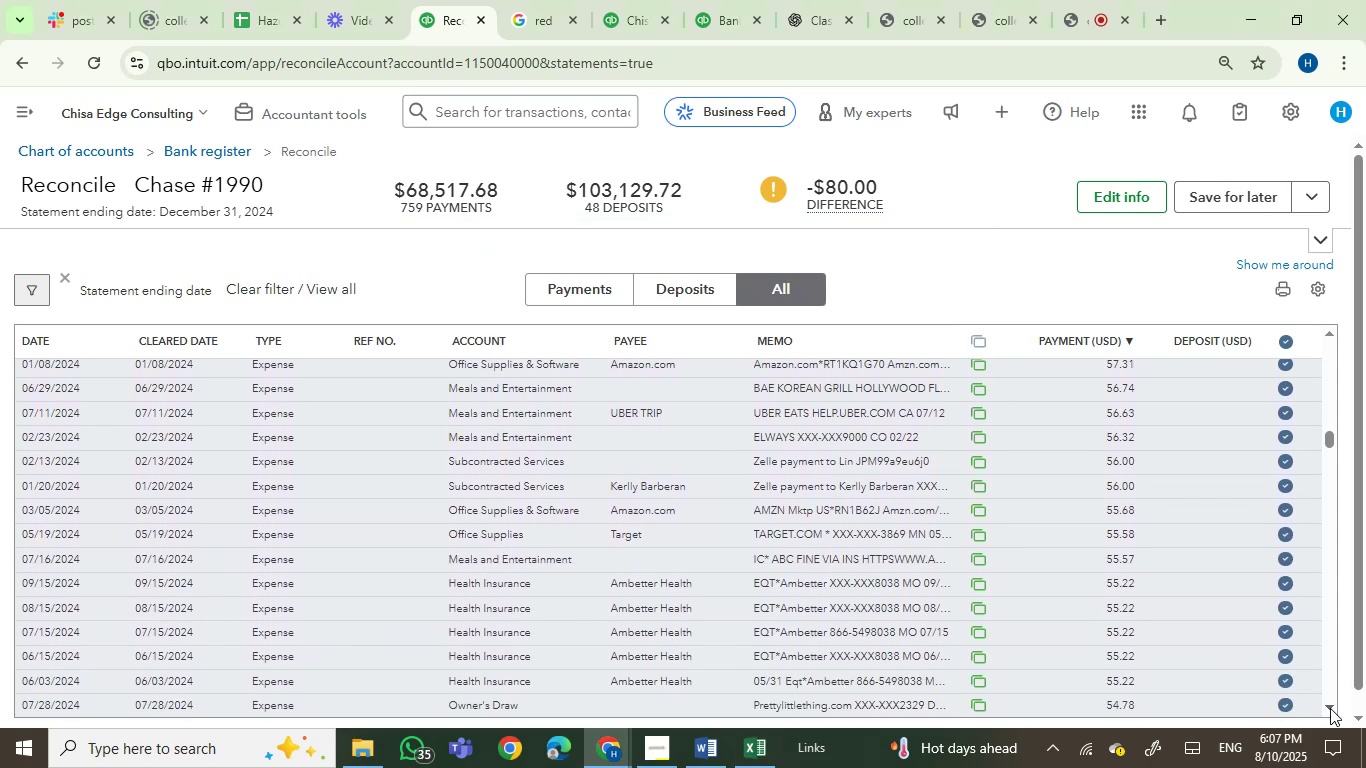 
triple_click([1330, 708])
 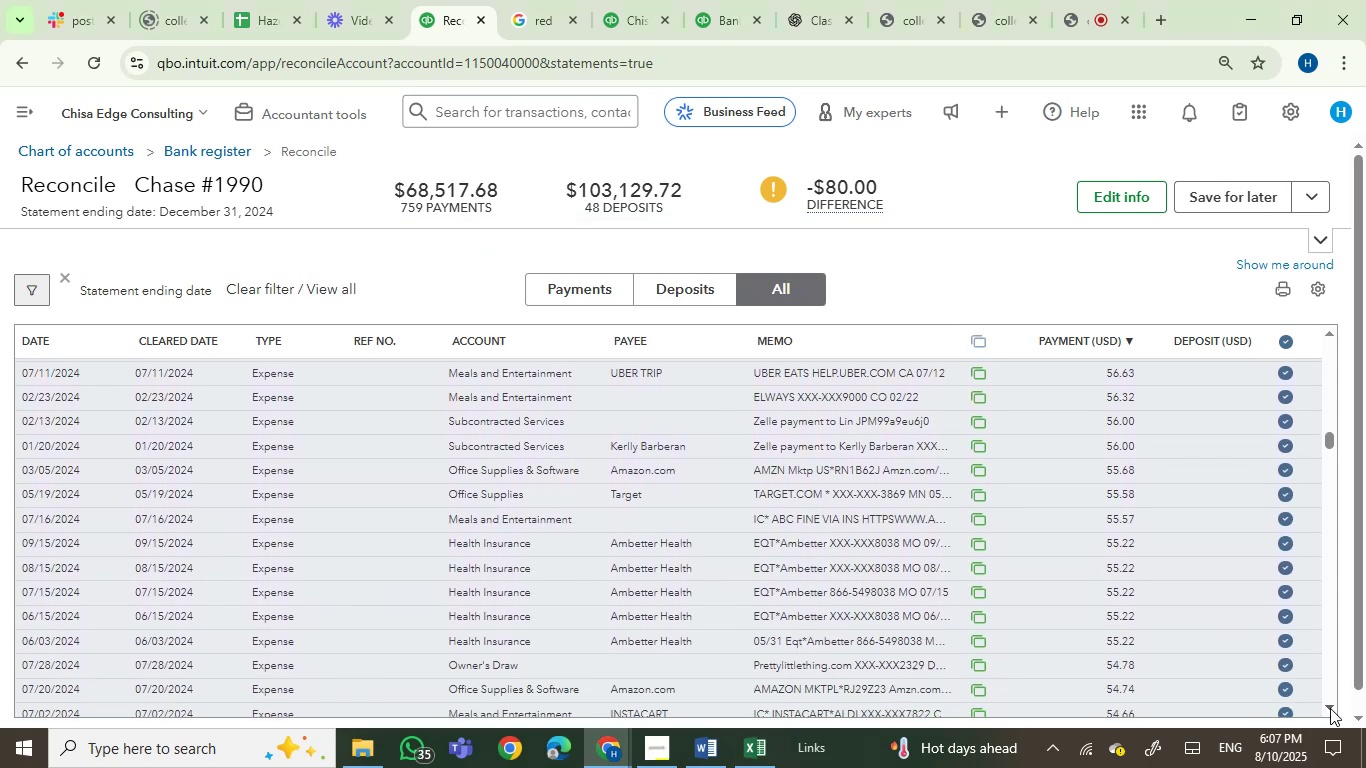 
triple_click([1330, 708])
 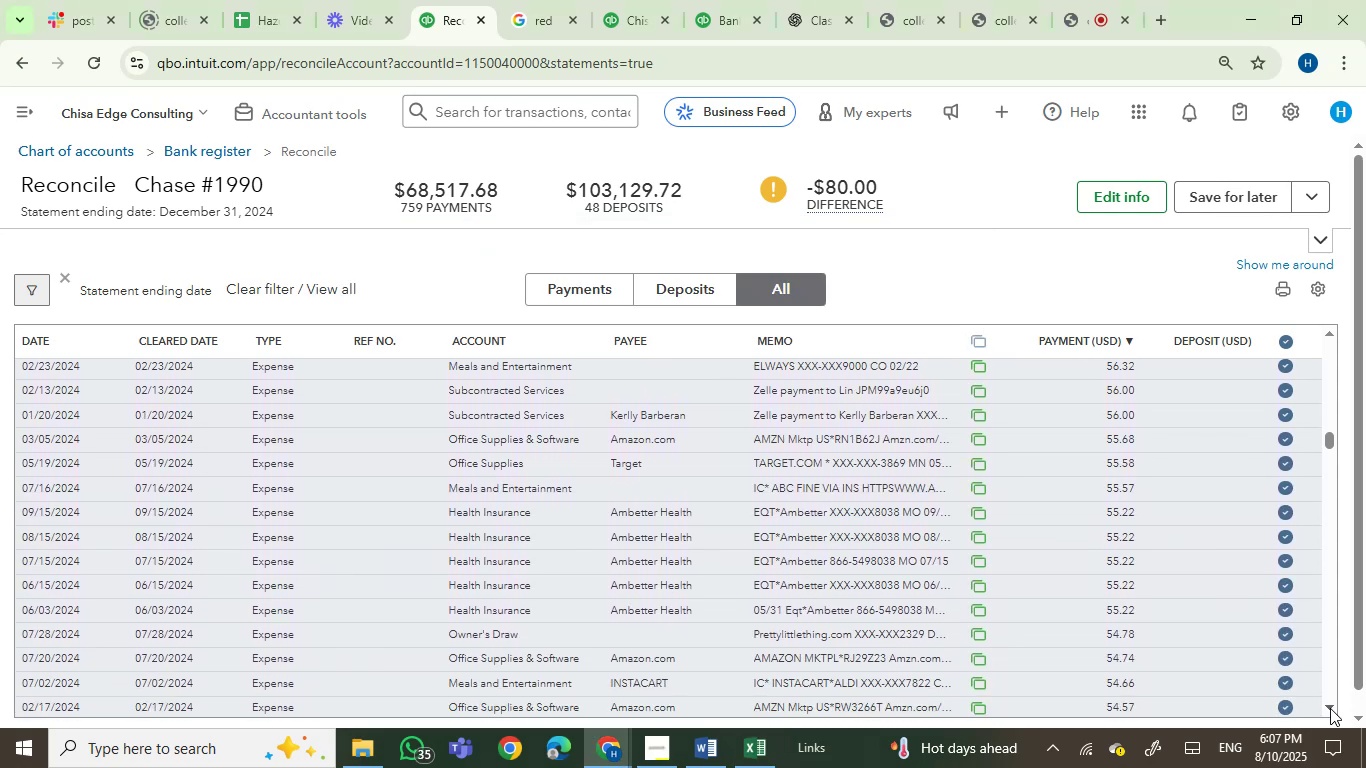 
triple_click([1330, 708])
 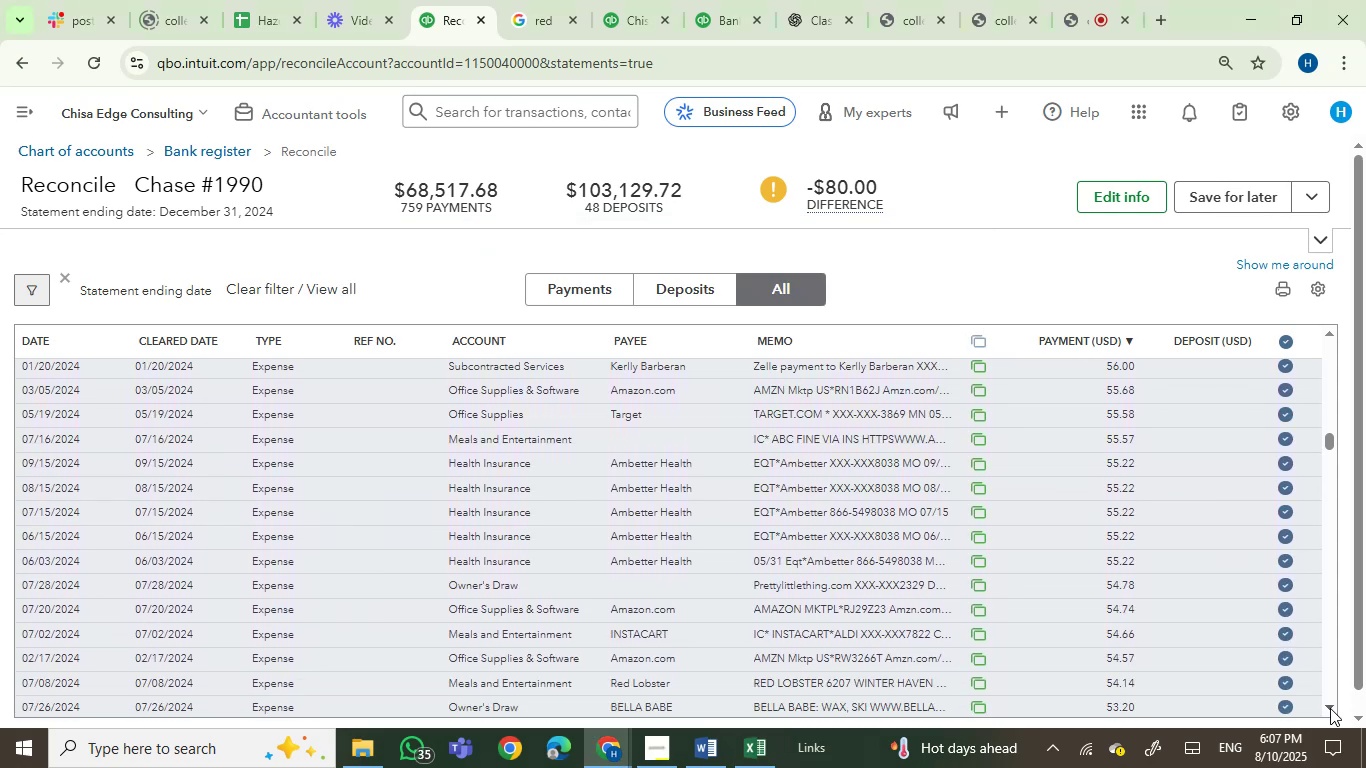 
left_click([1330, 708])
 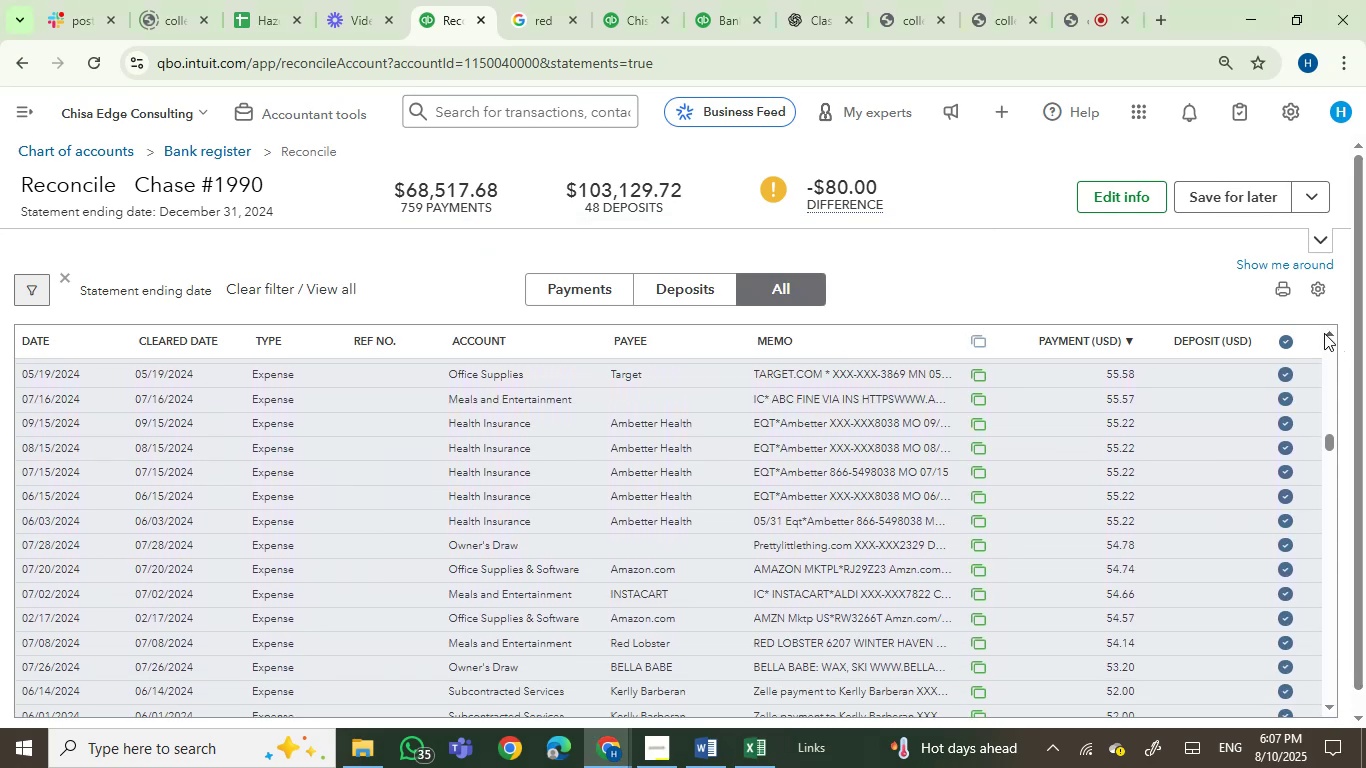 
left_click([1332, 330])
 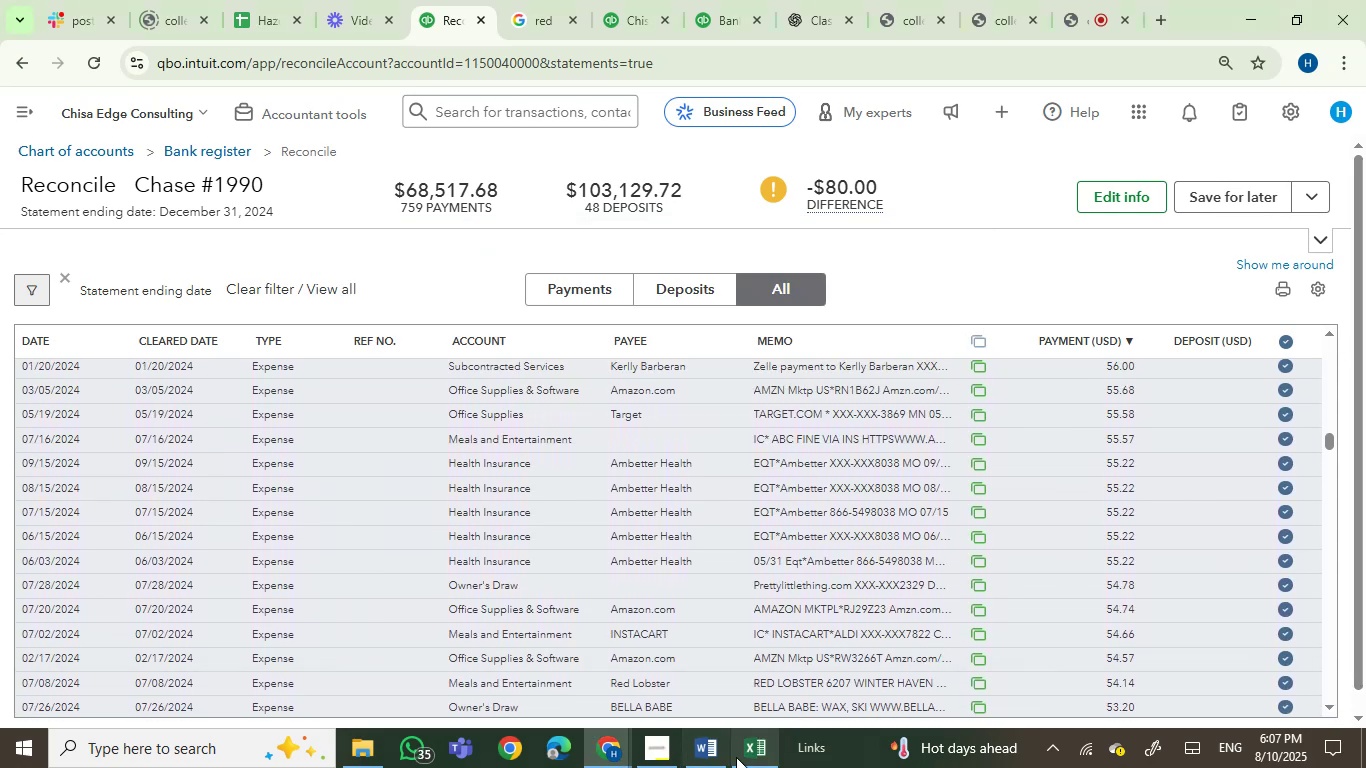 
left_click([743, 754])
 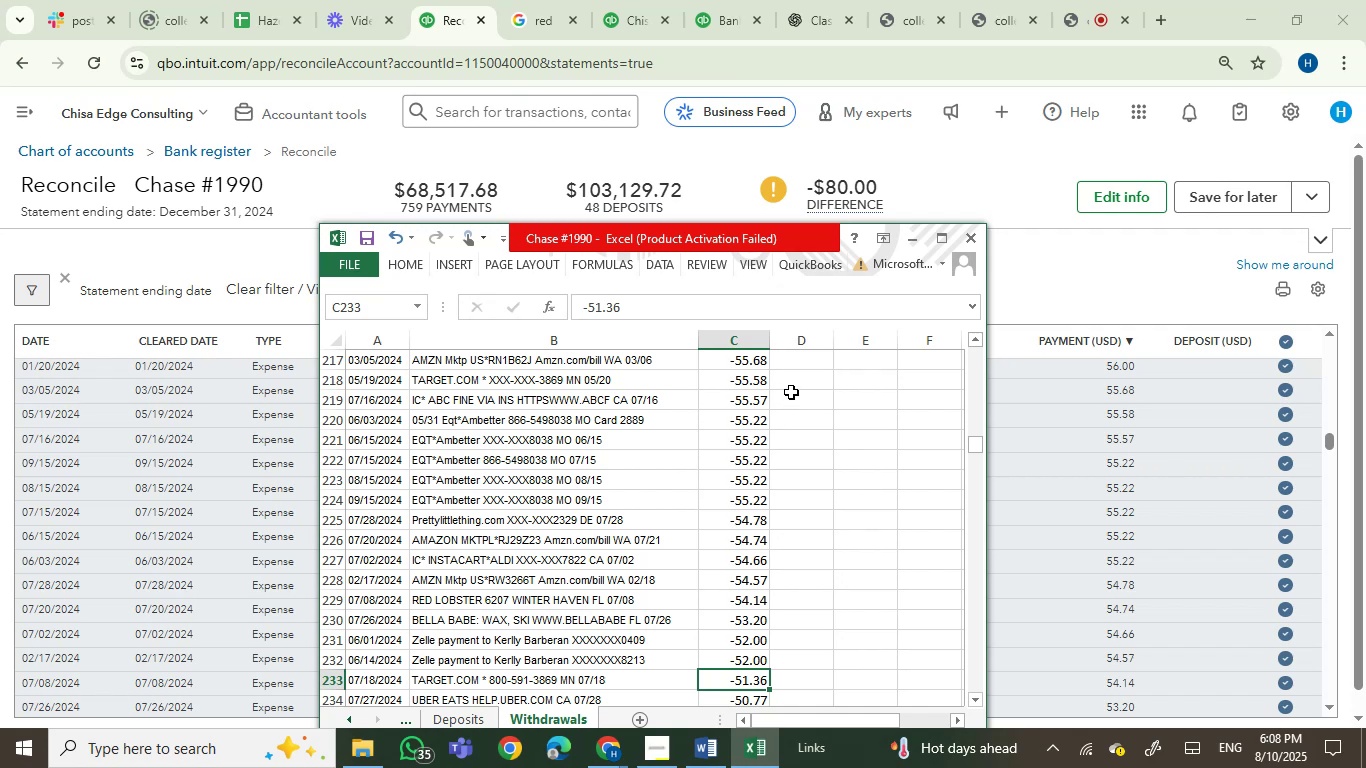 
wait(7.5)
 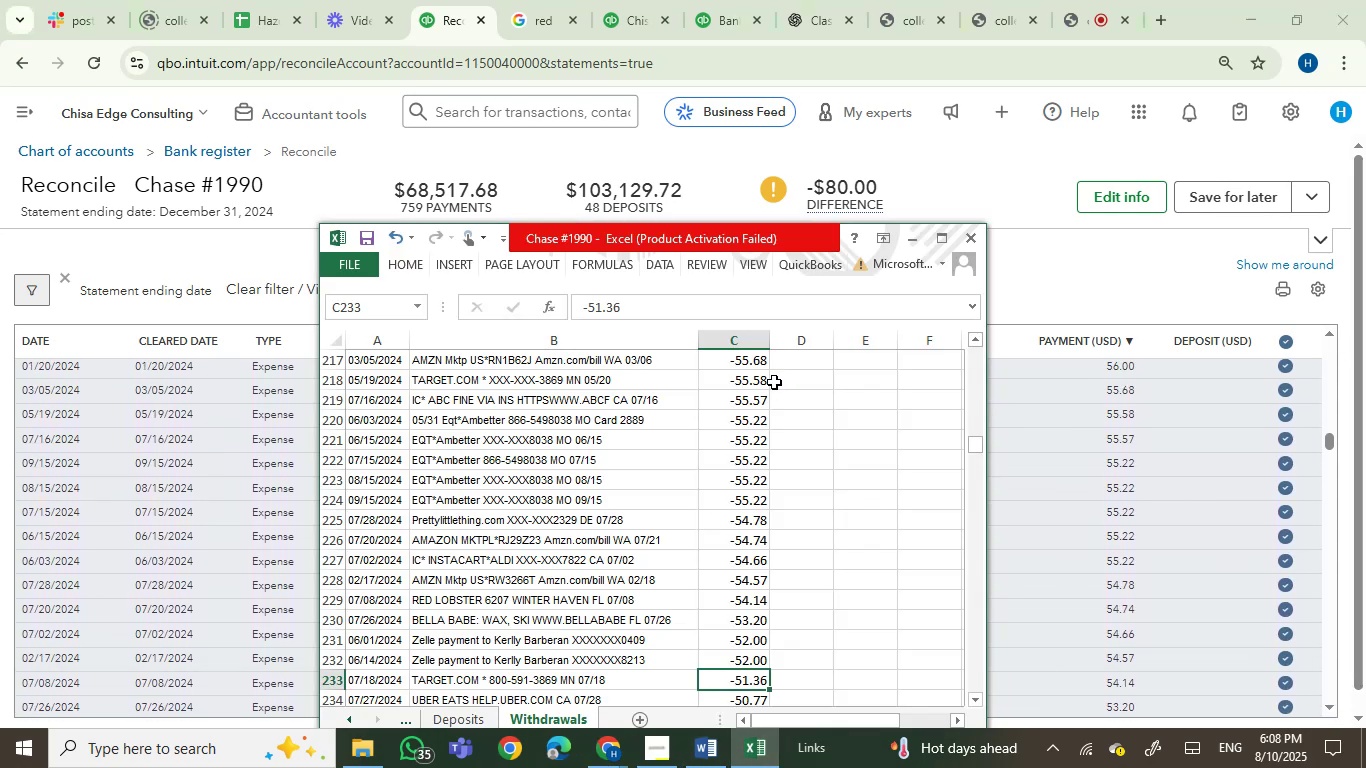 
key(ArrowDown)
 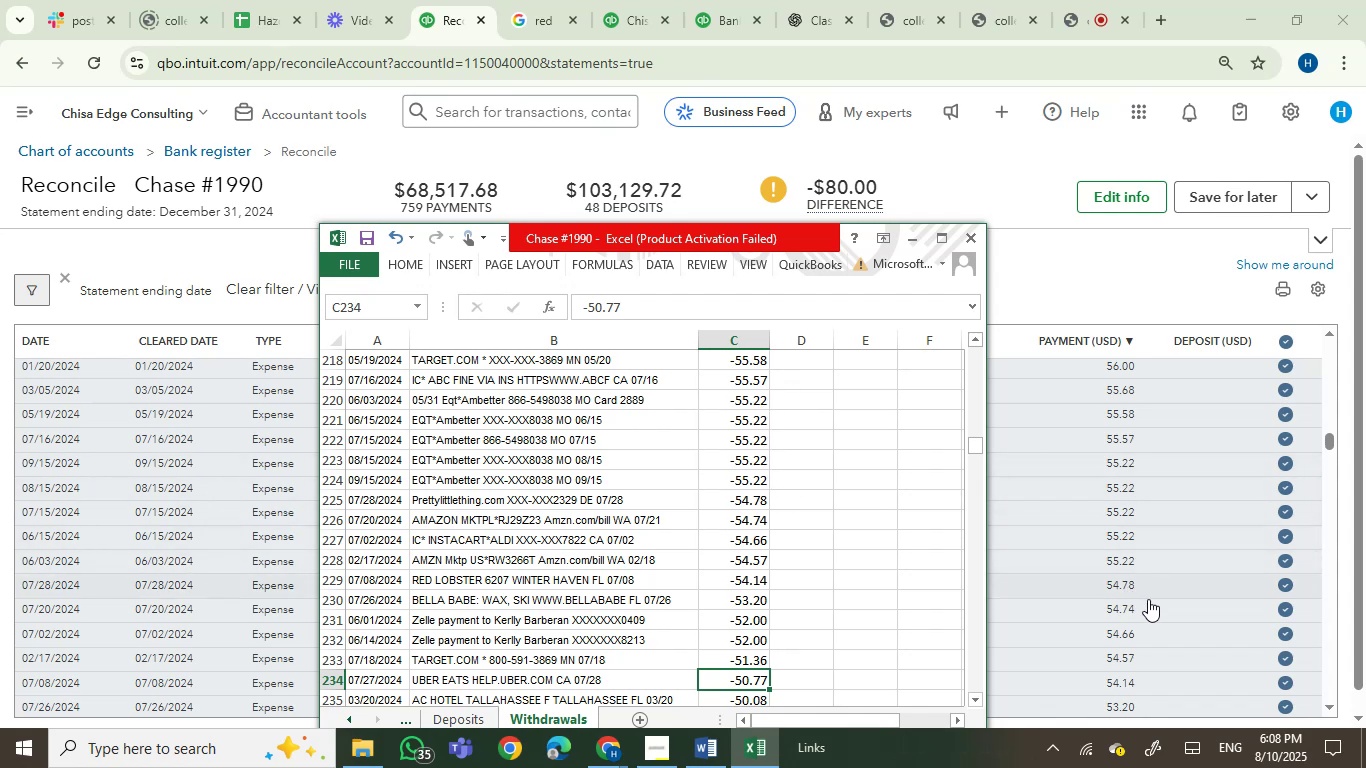 
wait(20.32)
 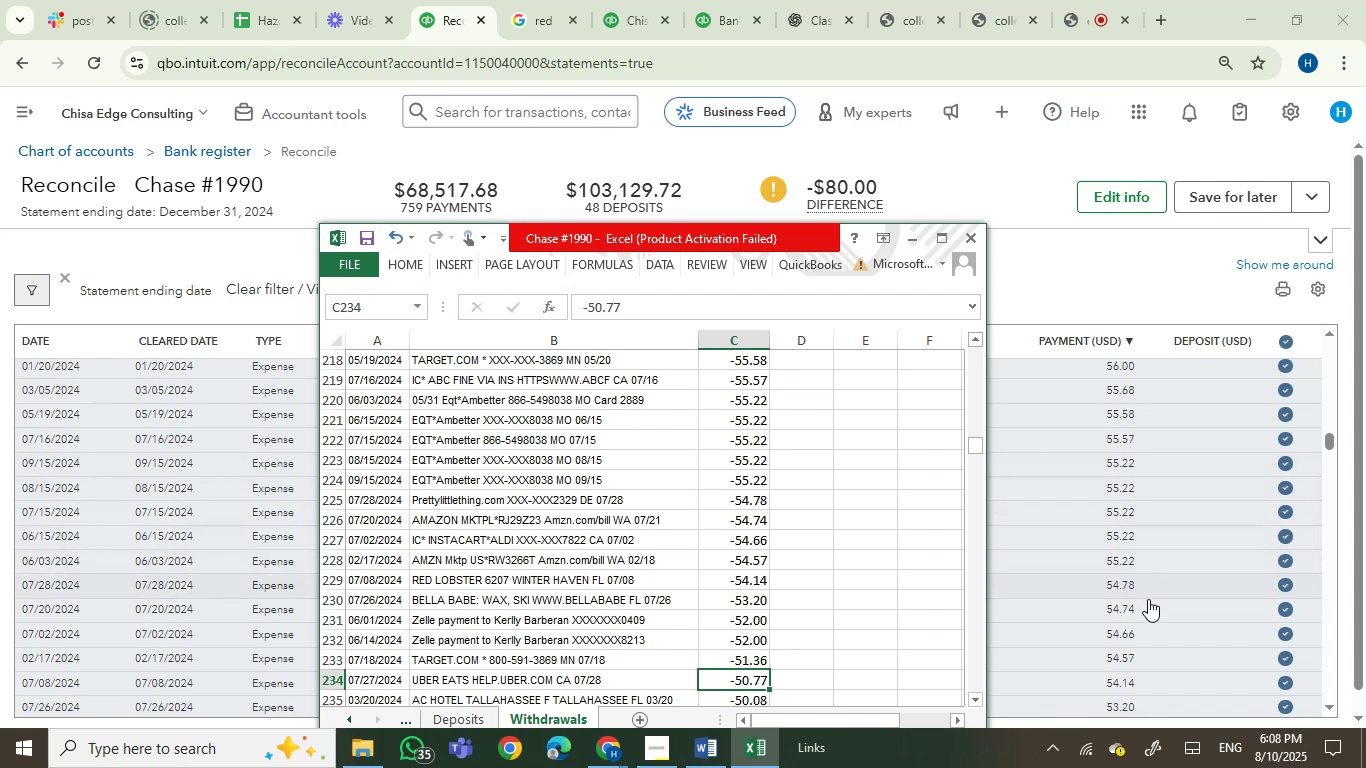 
left_click([747, 601])
 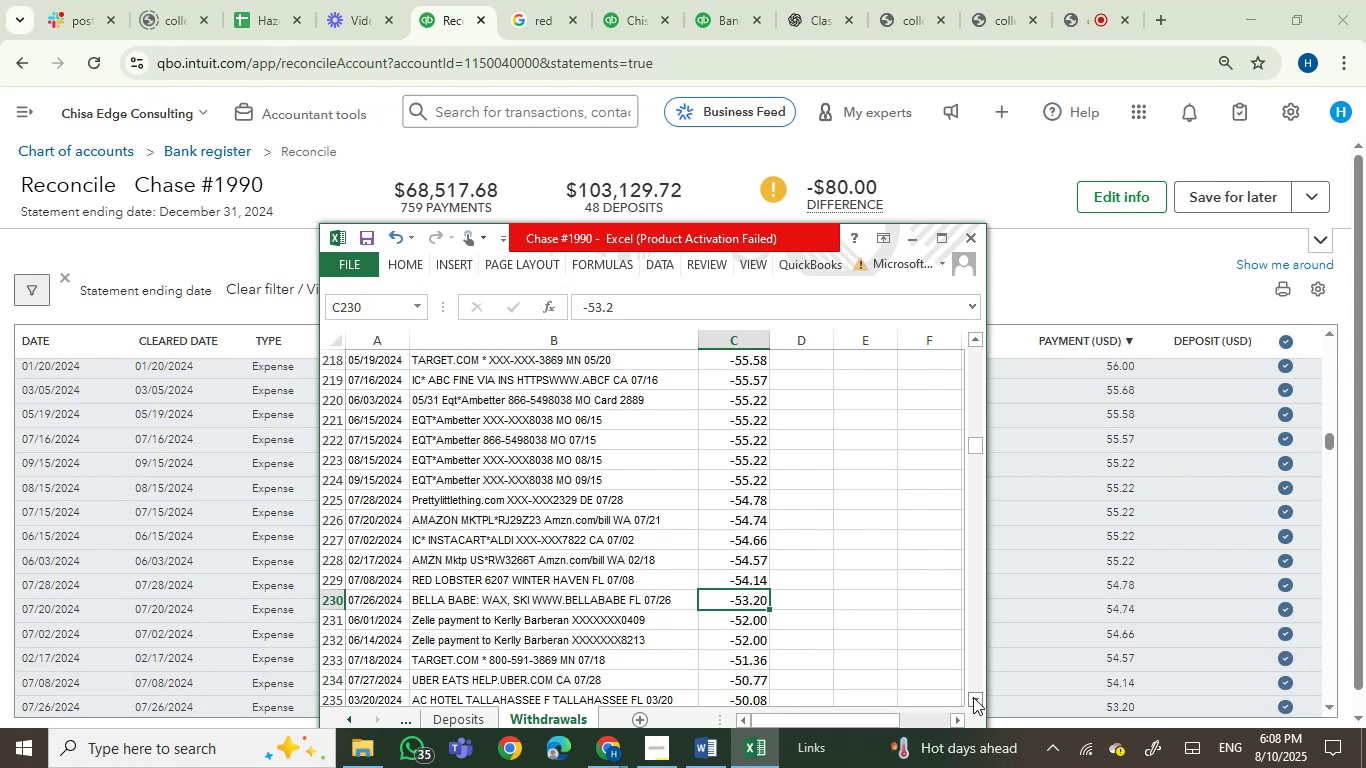 
double_click([973, 697])
 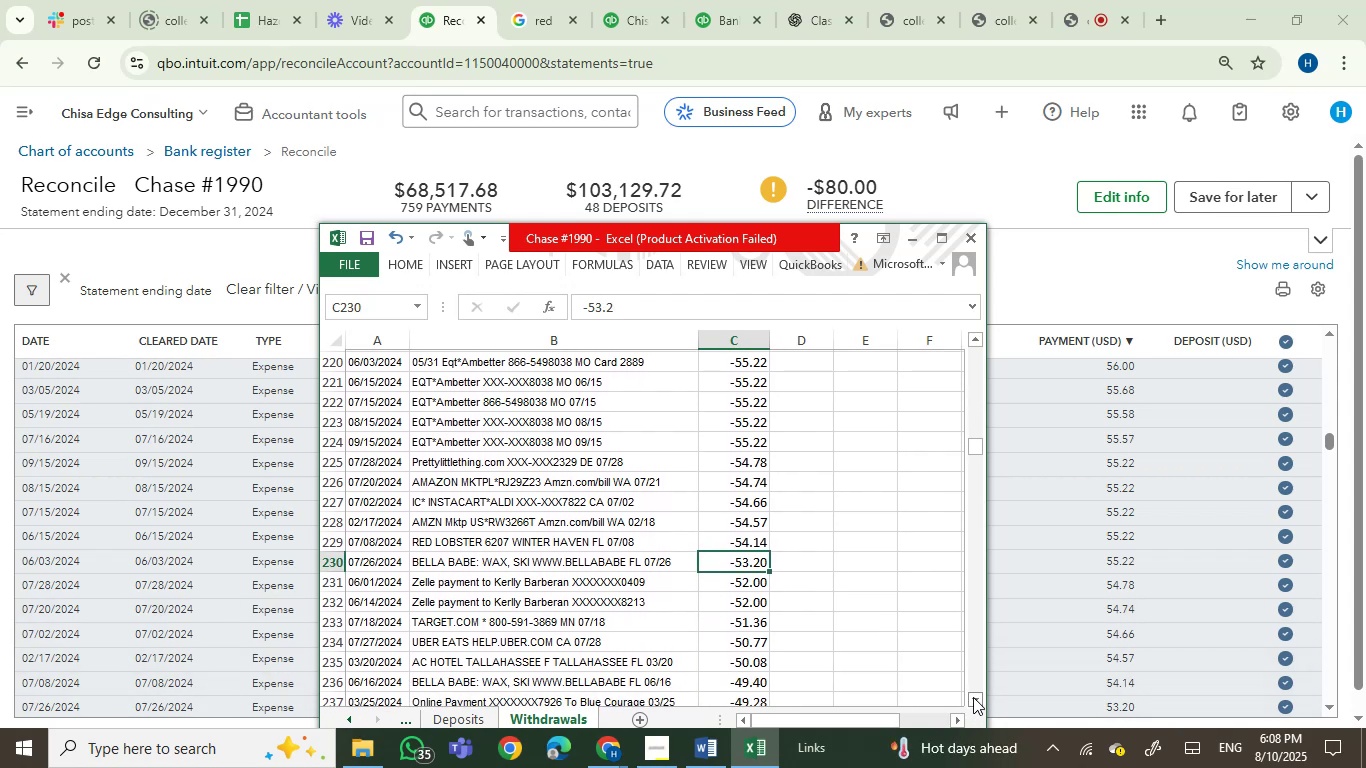 
triple_click([973, 697])
 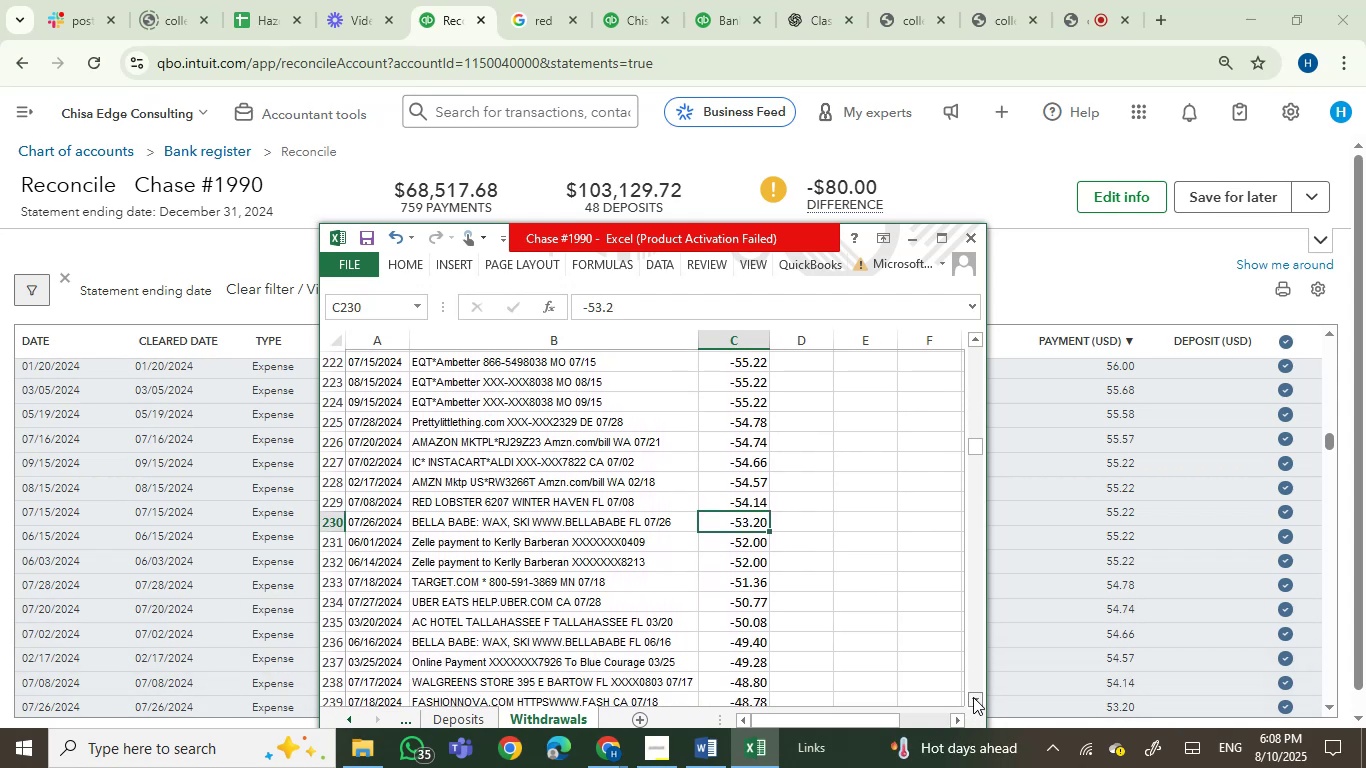 
triple_click([973, 697])
 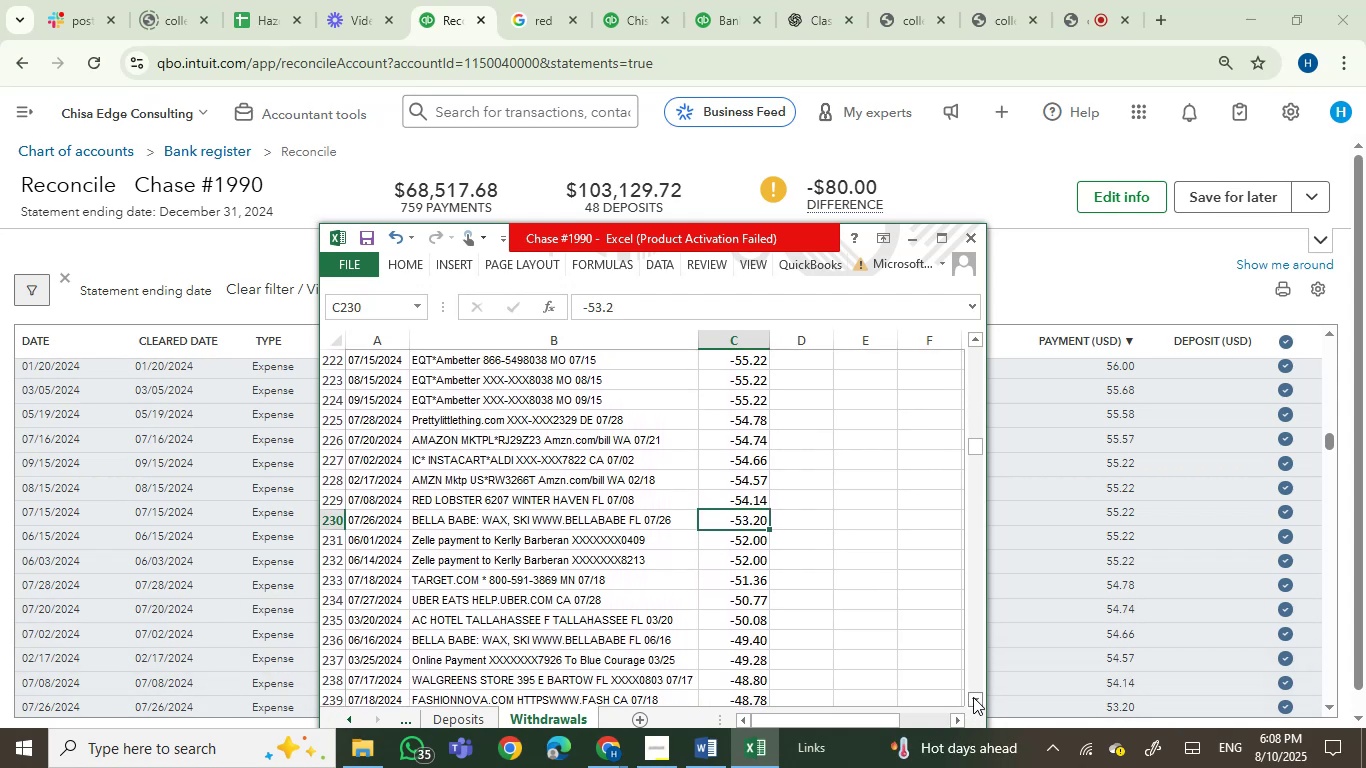 
left_click([973, 697])
 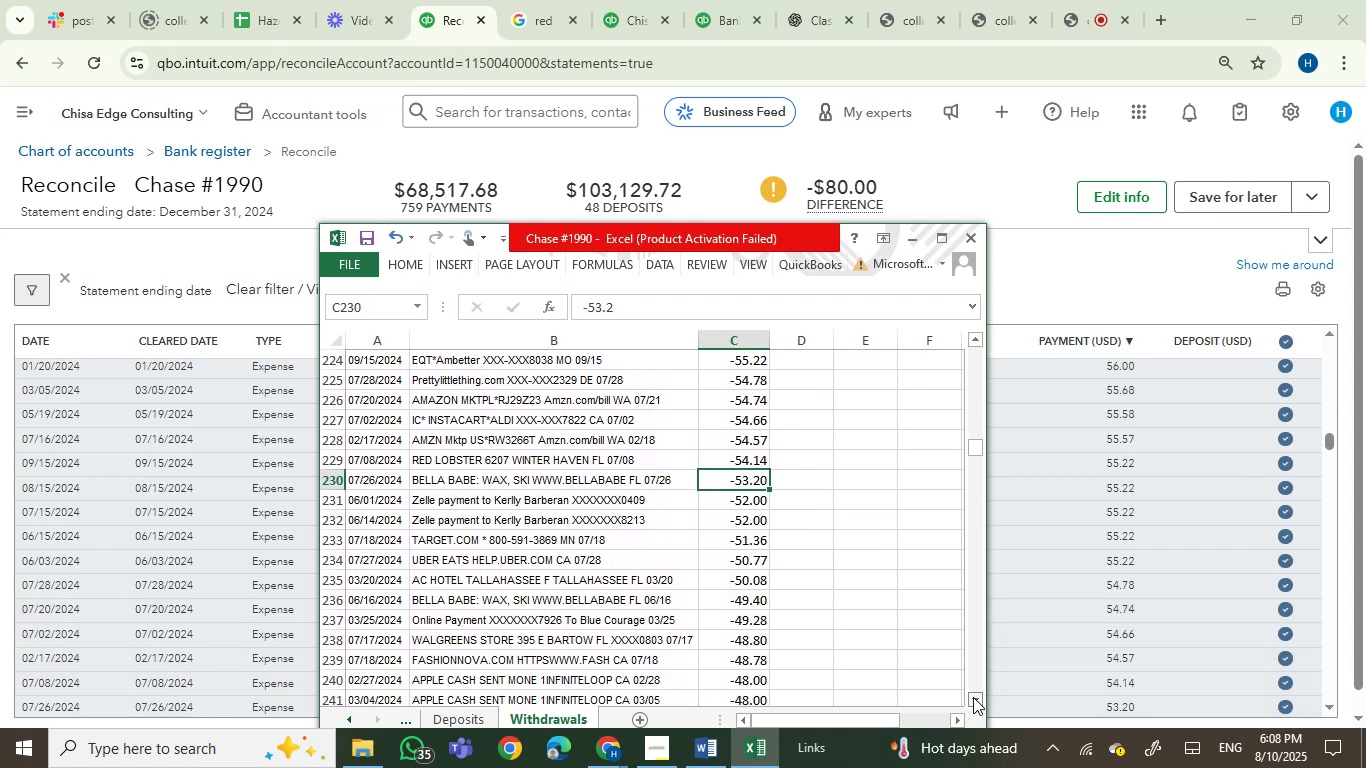 
double_click([973, 697])
 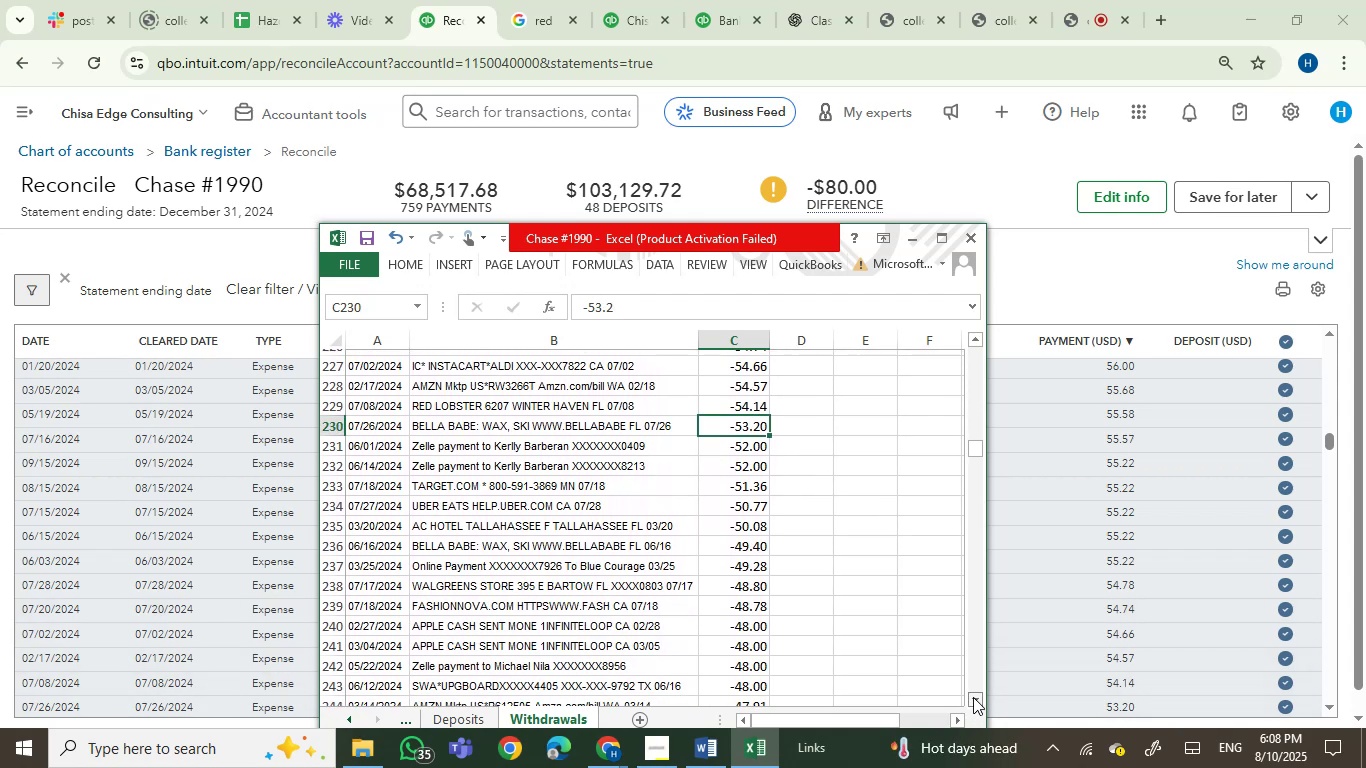 
double_click([973, 697])
 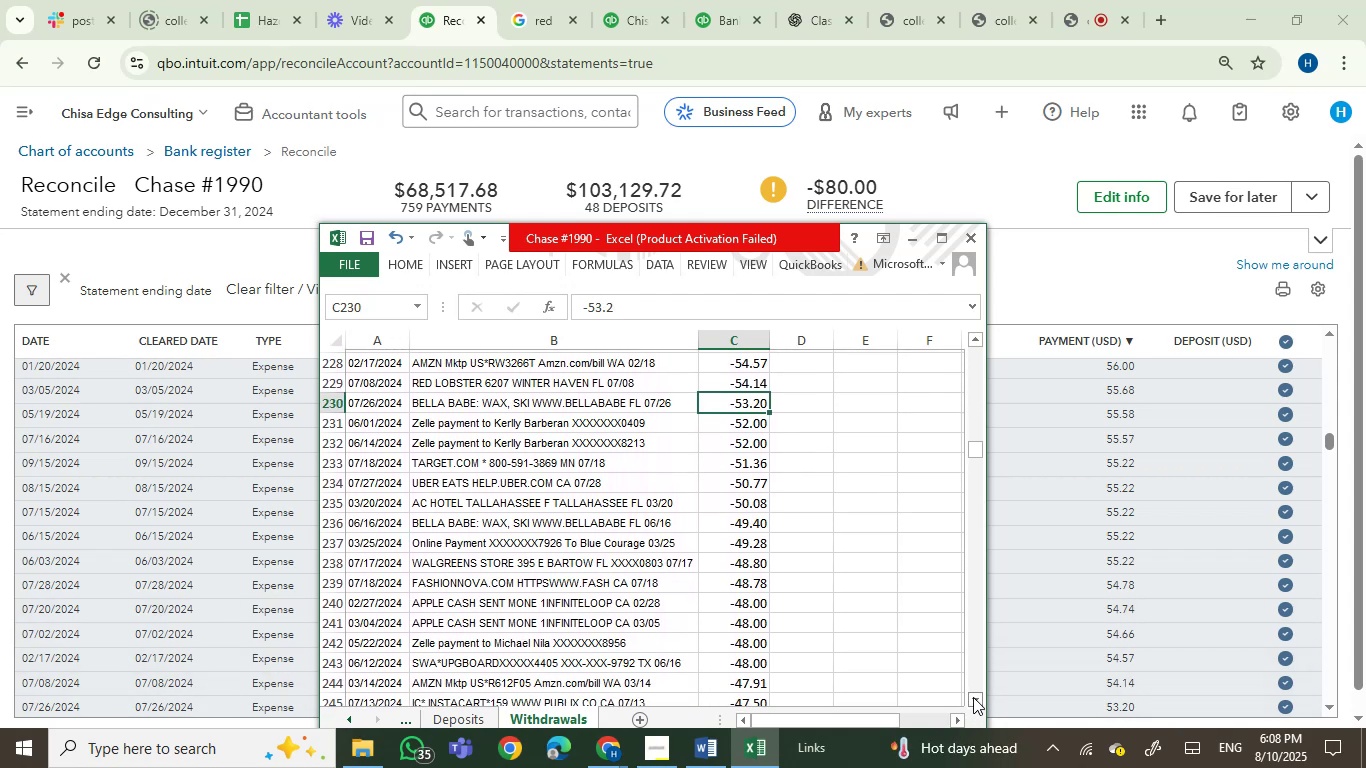 
triple_click([973, 697])
 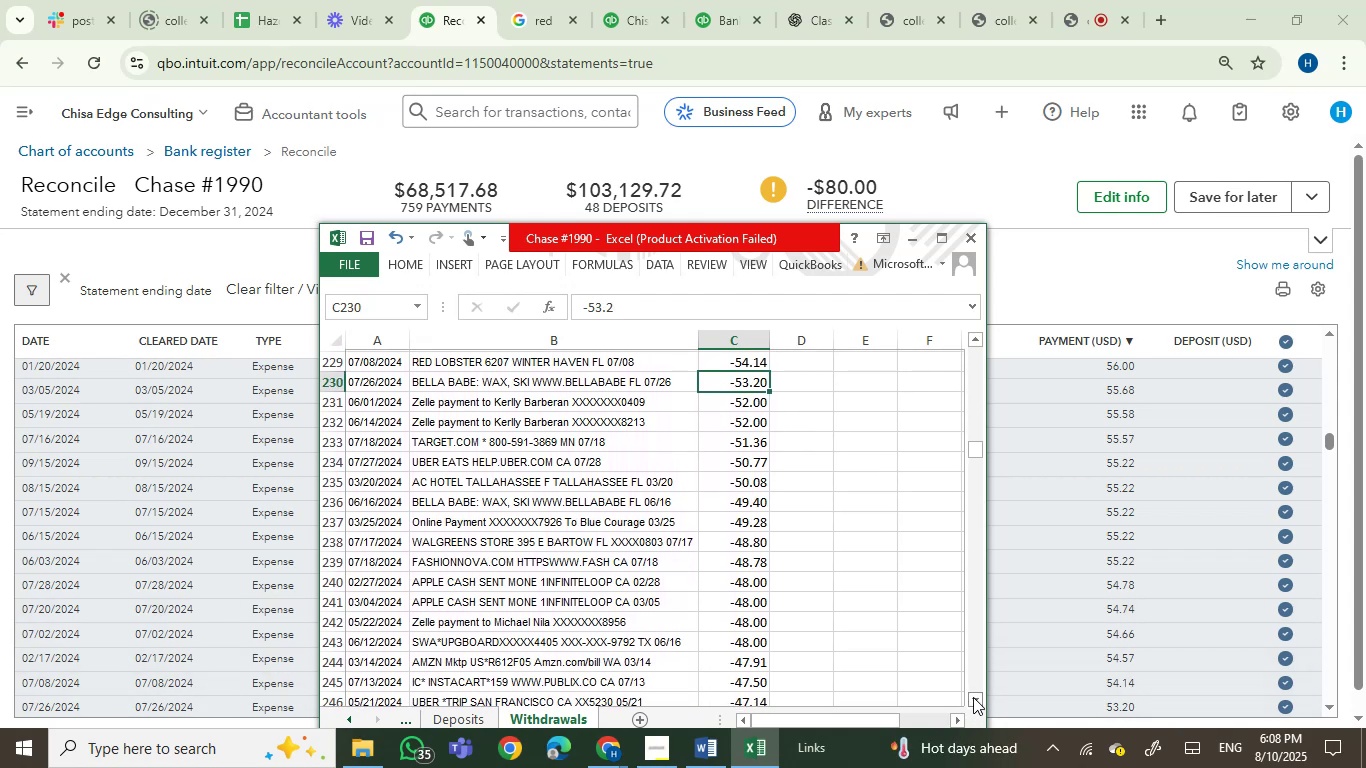 
triple_click([973, 697])
 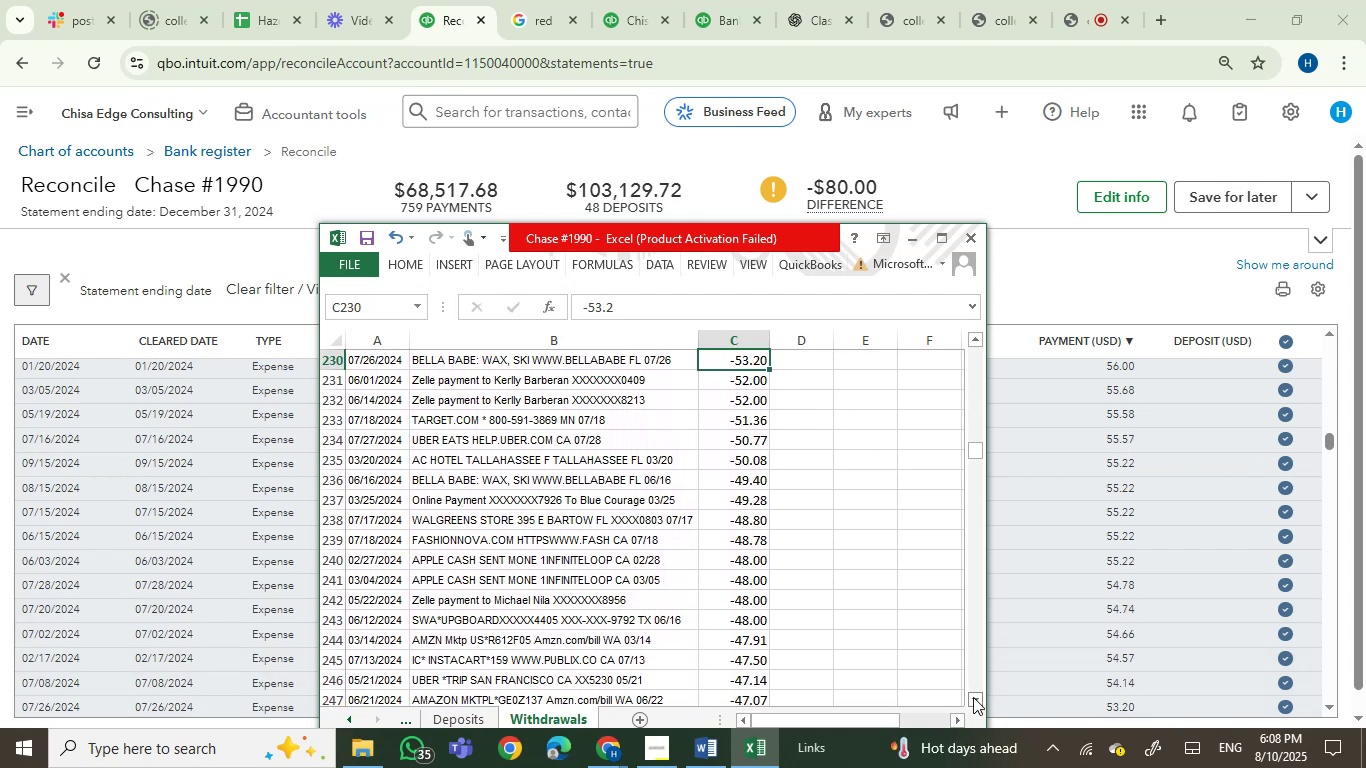 
triple_click([973, 697])
 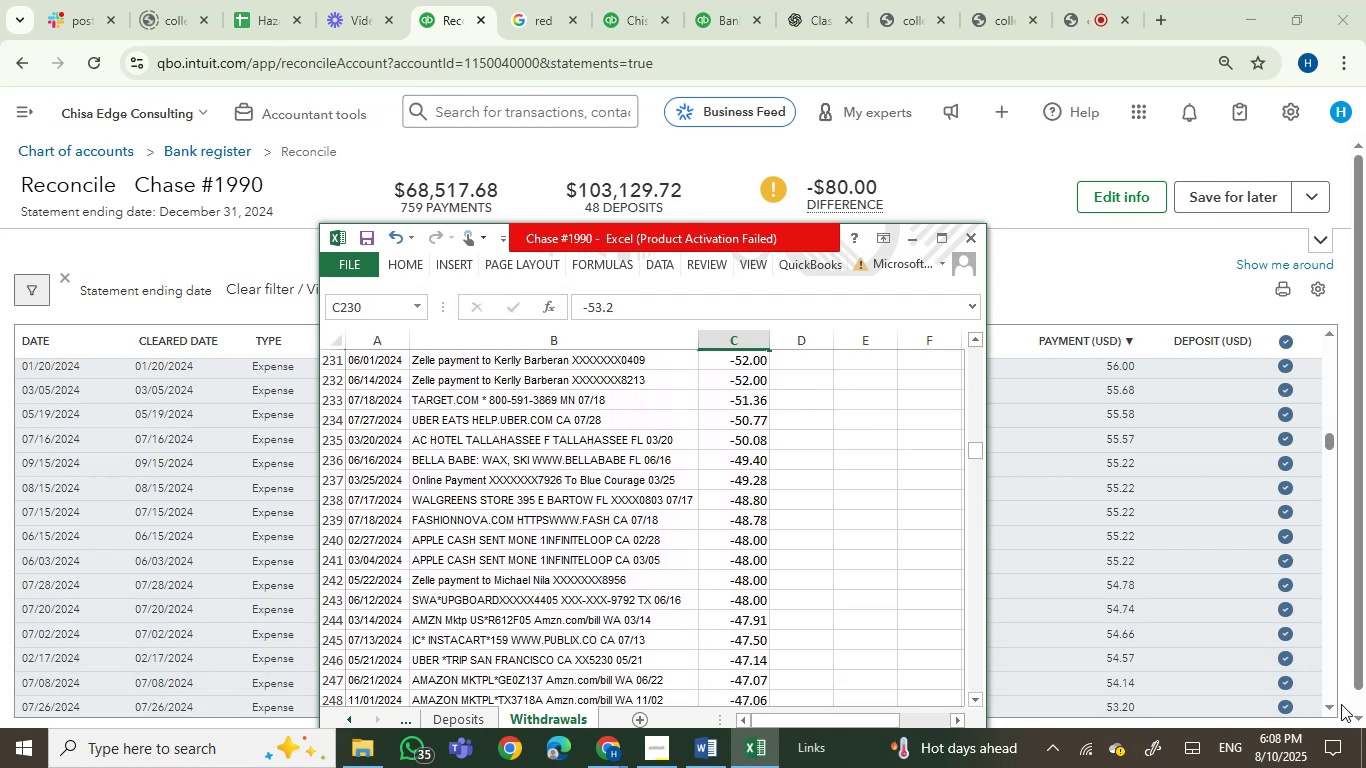 
double_click([1327, 704])
 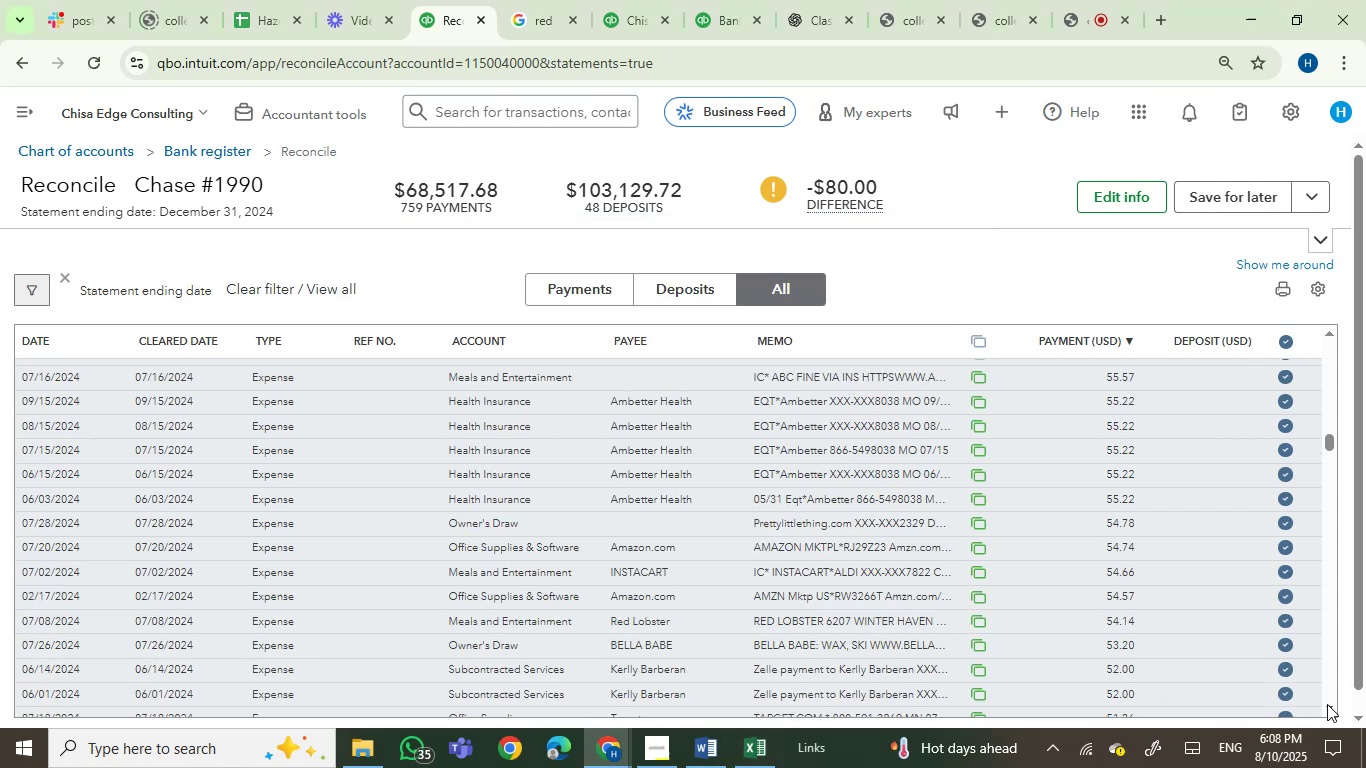 
triple_click([1327, 704])
 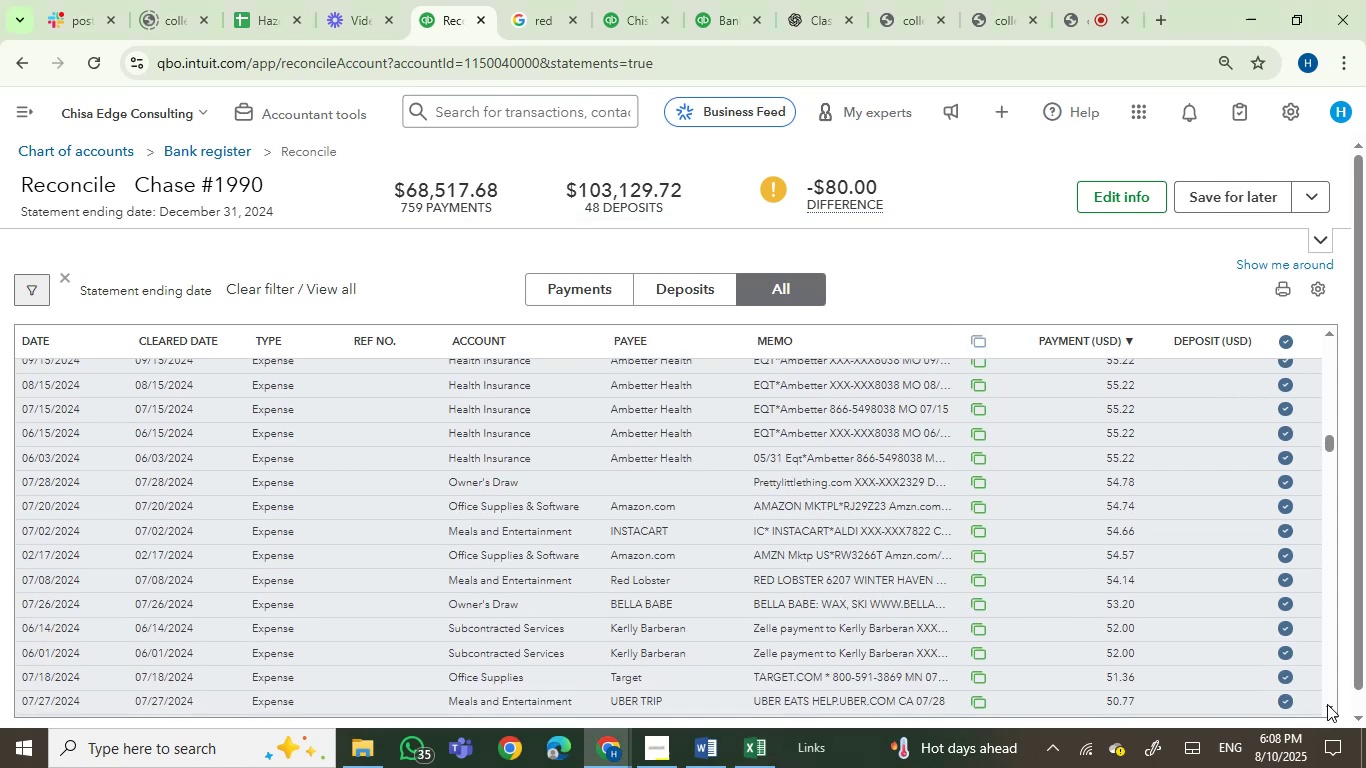 
triple_click([1327, 704])
 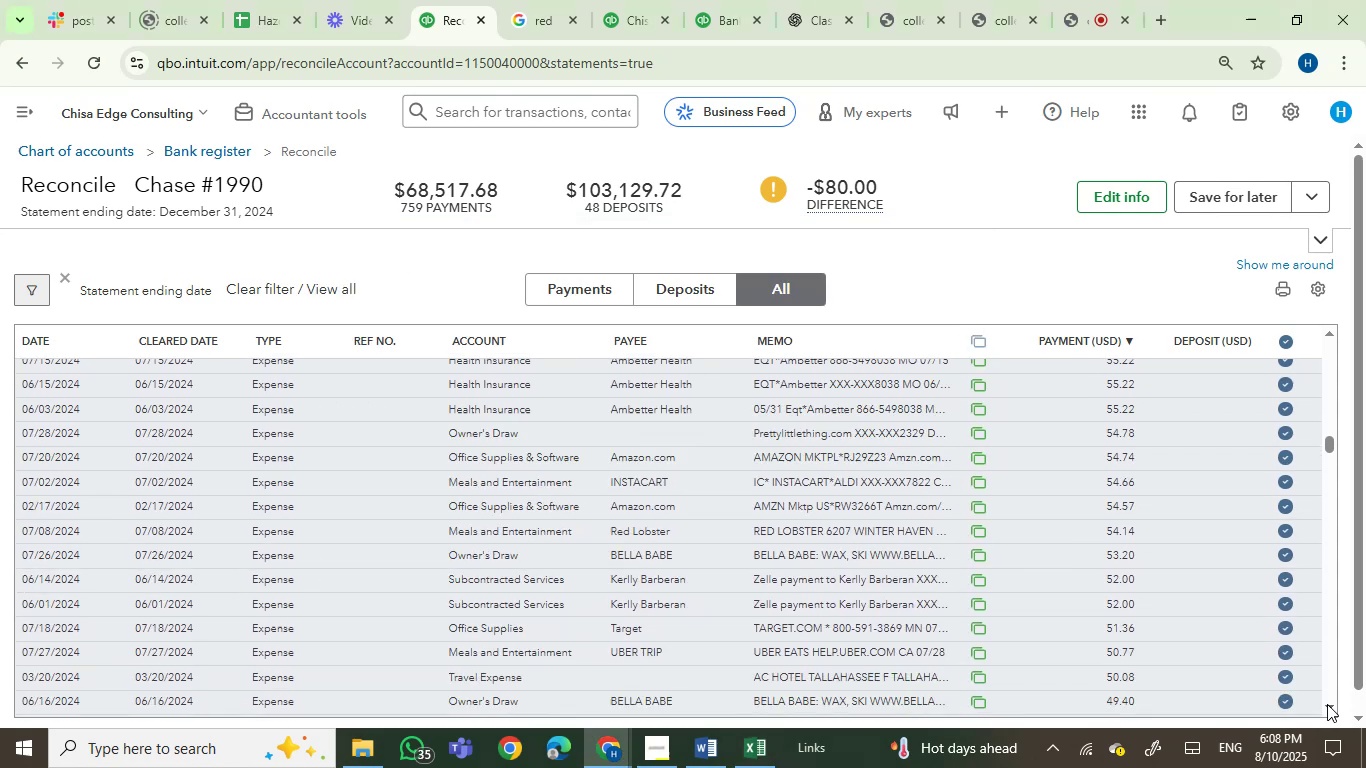 
triple_click([1327, 704])
 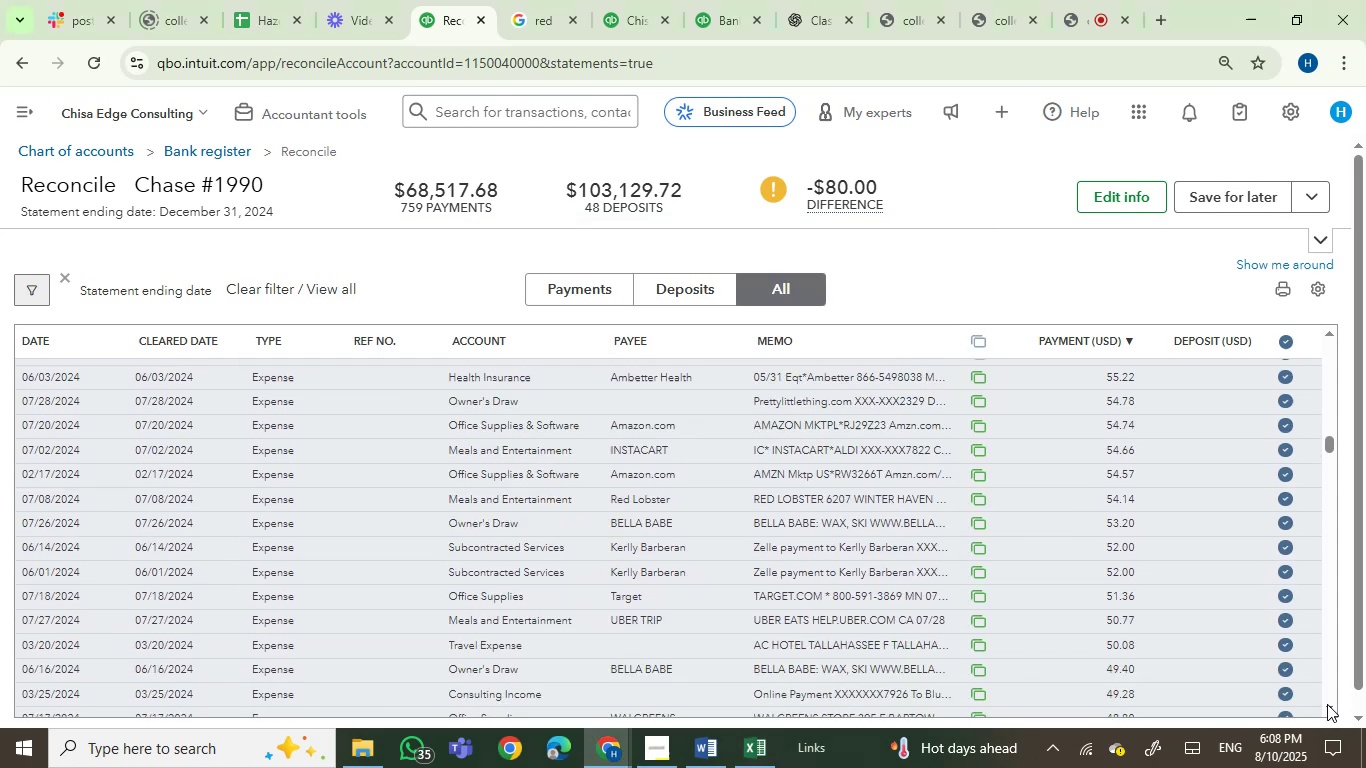 
triple_click([1327, 704])
 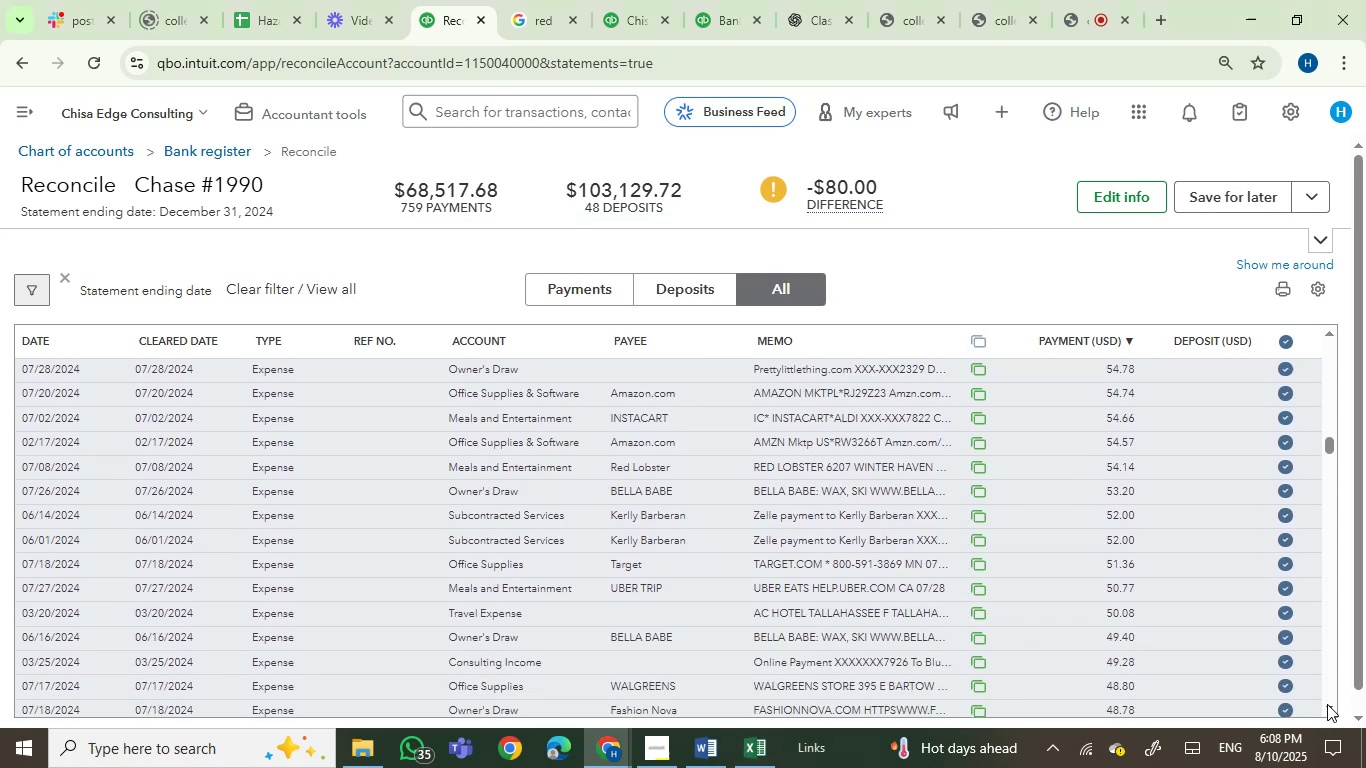 
triple_click([1327, 704])
 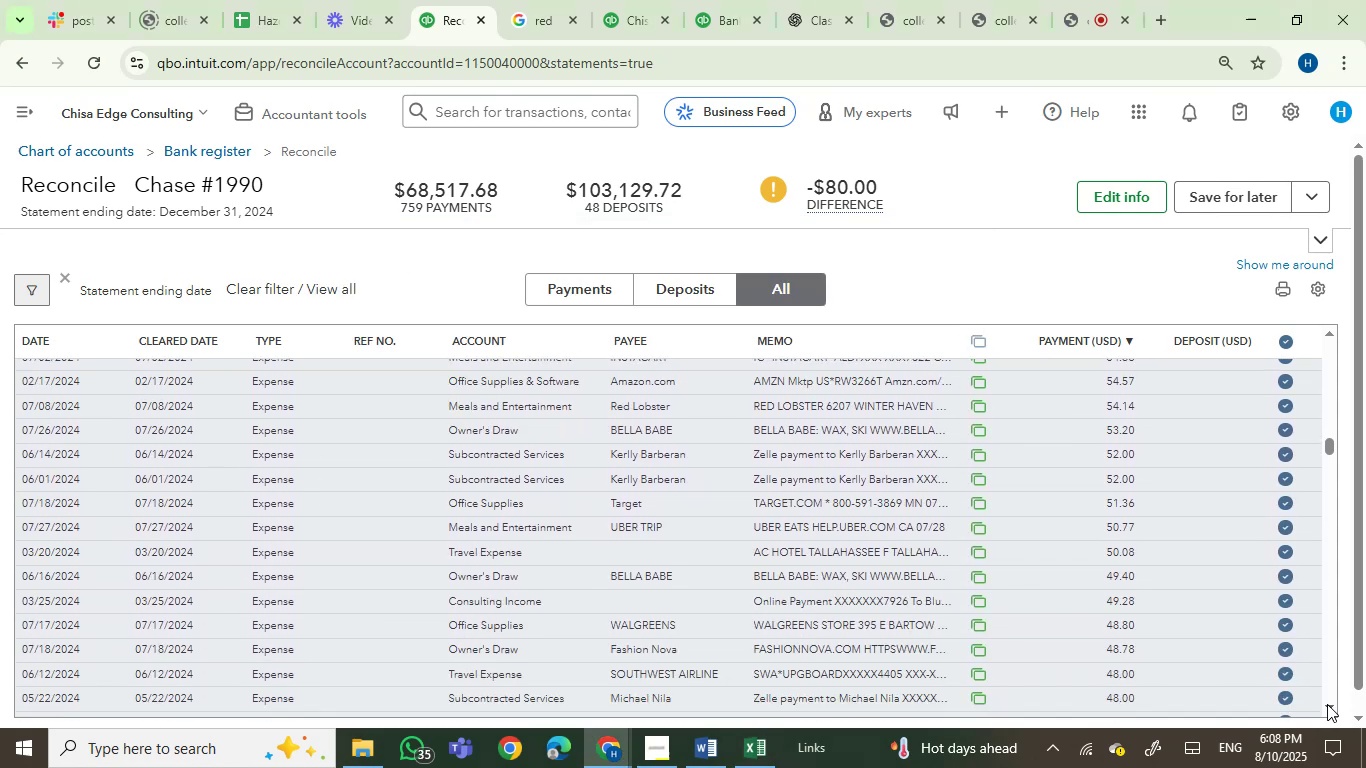 
triple_click([1327, 704])
 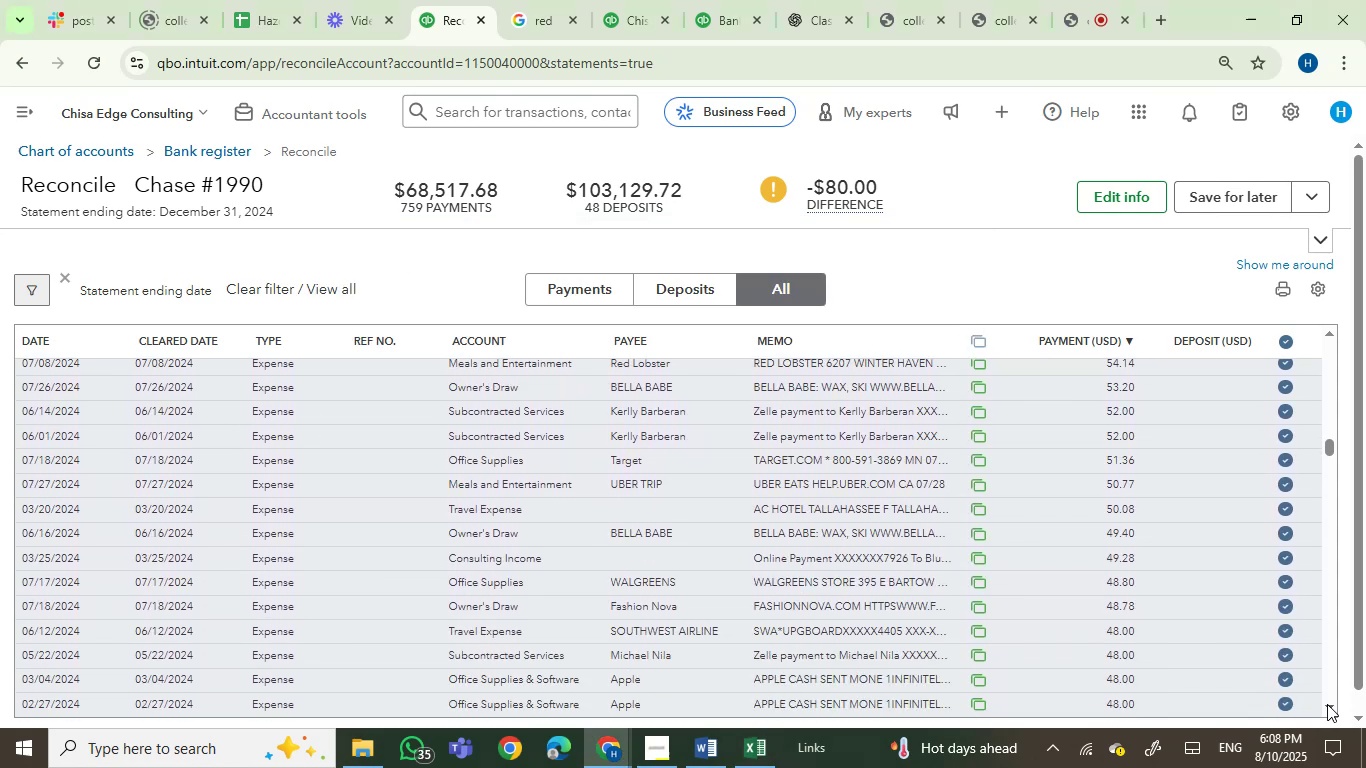 
left_click([1327, 704])
 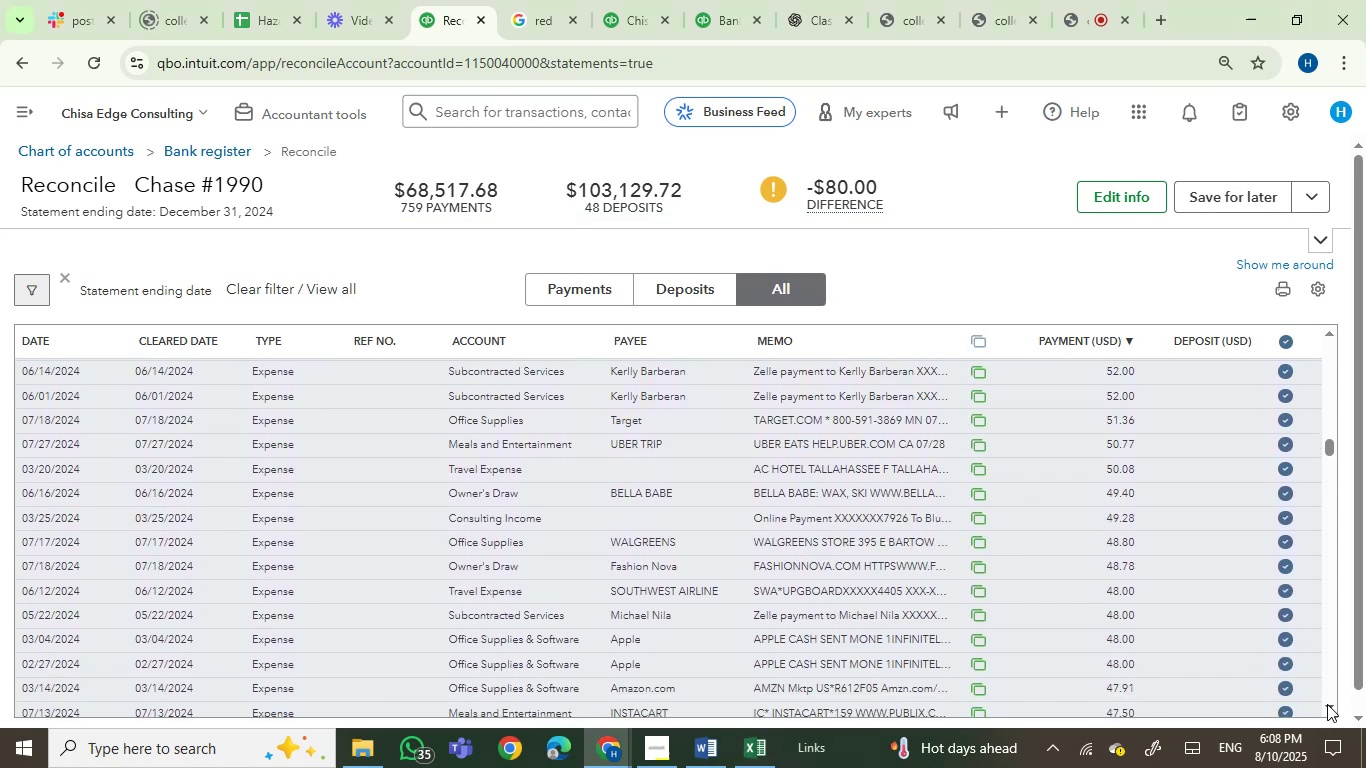 
left_click([1326, 704])
 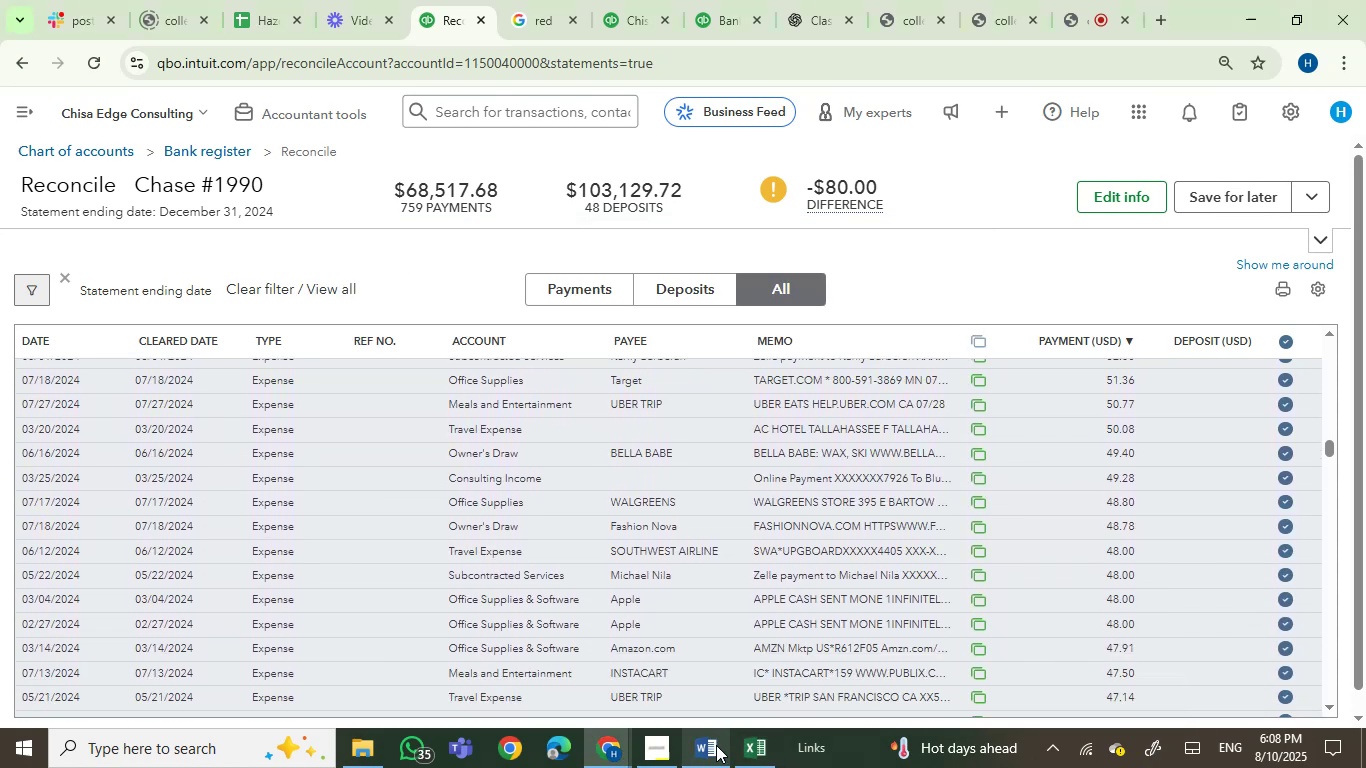 
left_click([746, 745])
 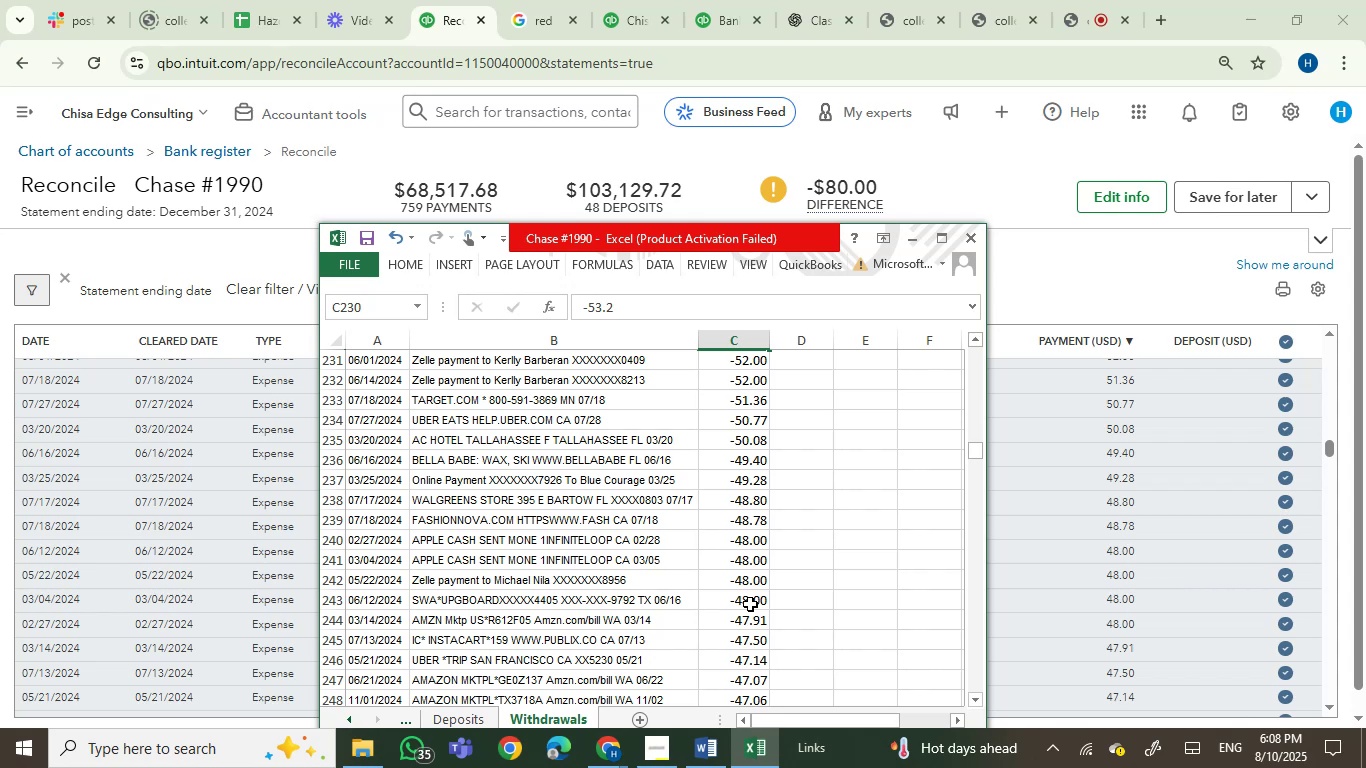 
wait(19.74)
 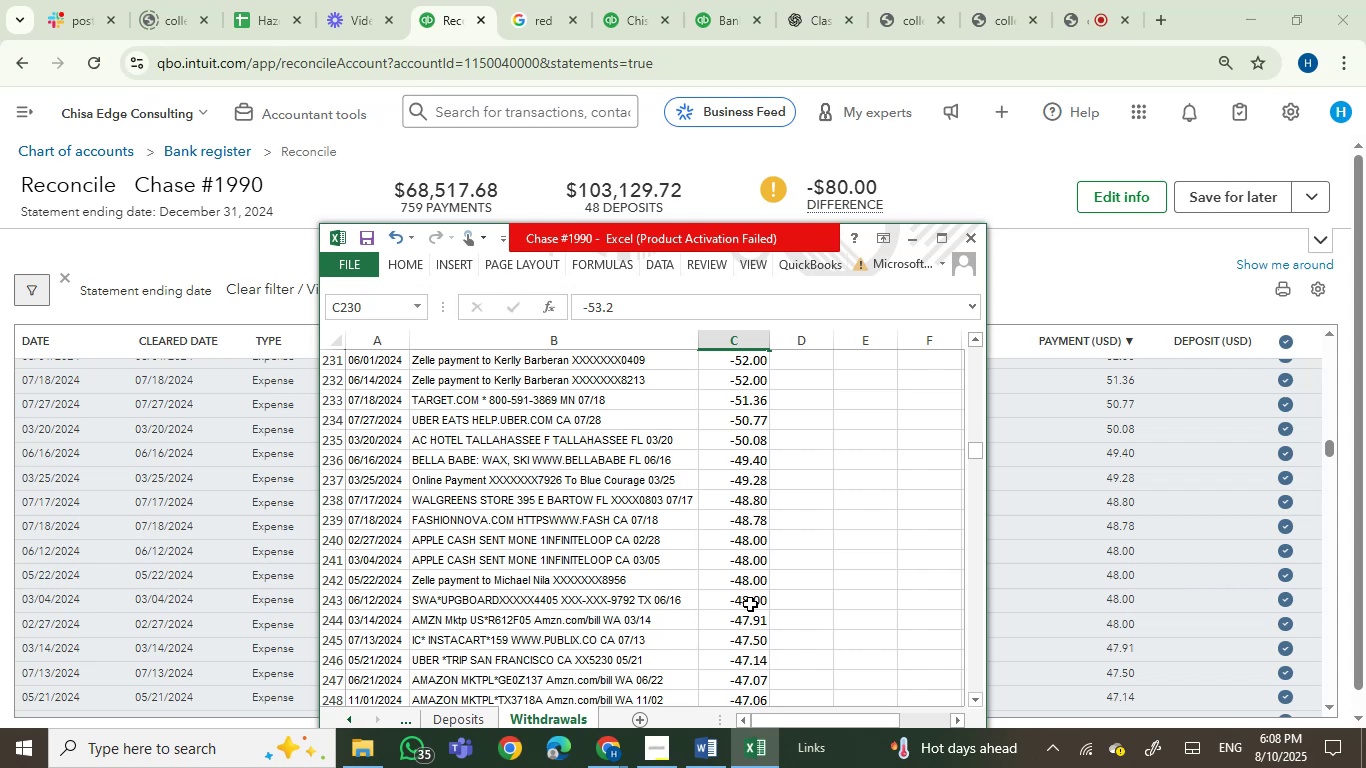 
left_click([760, 647])
 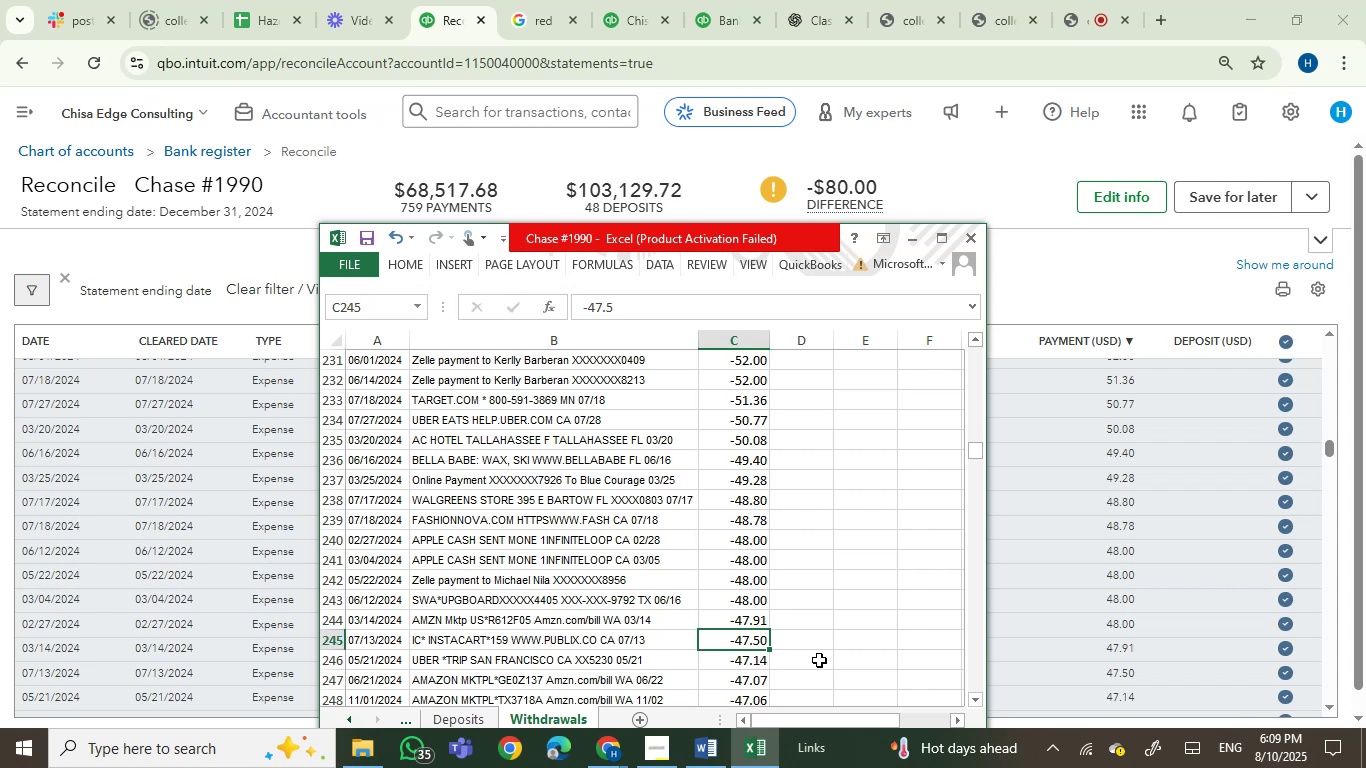 
key(ArrowDown)
 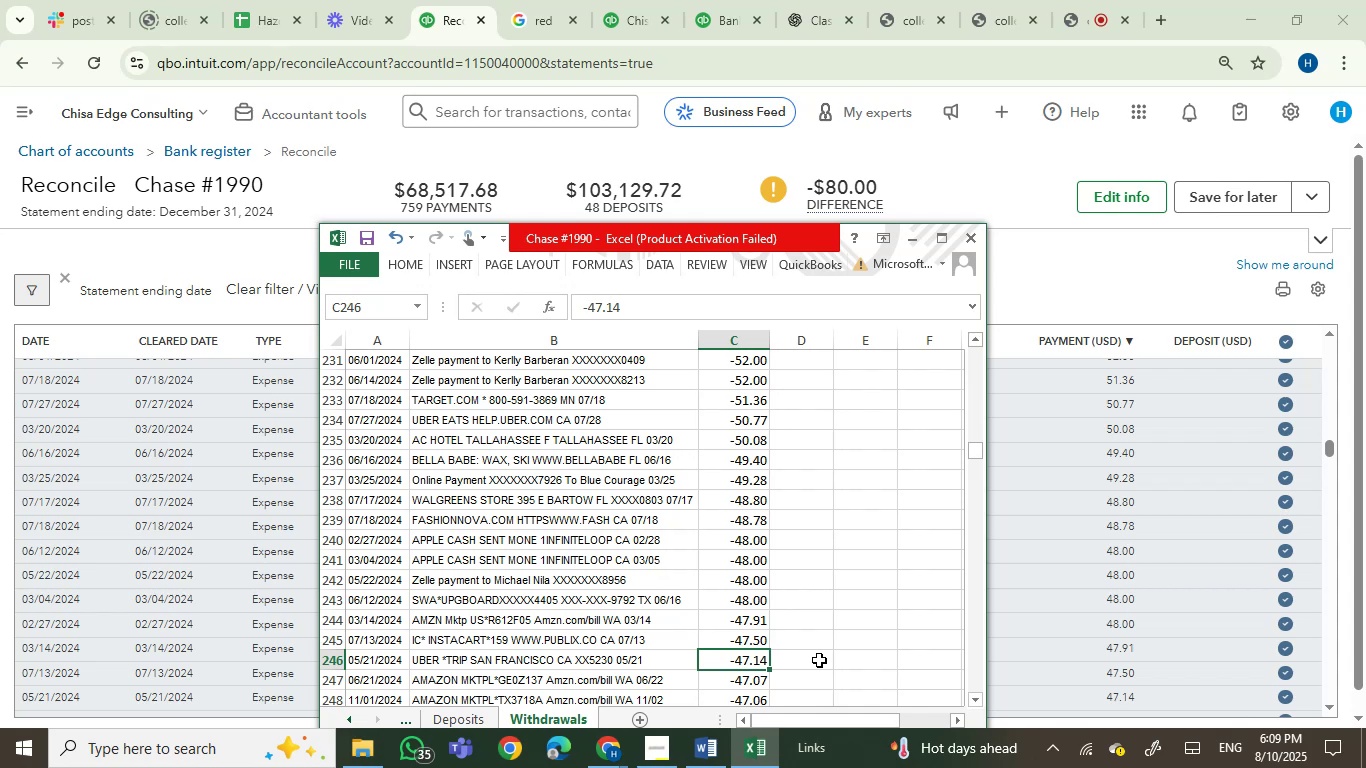 
wait(5.85)
 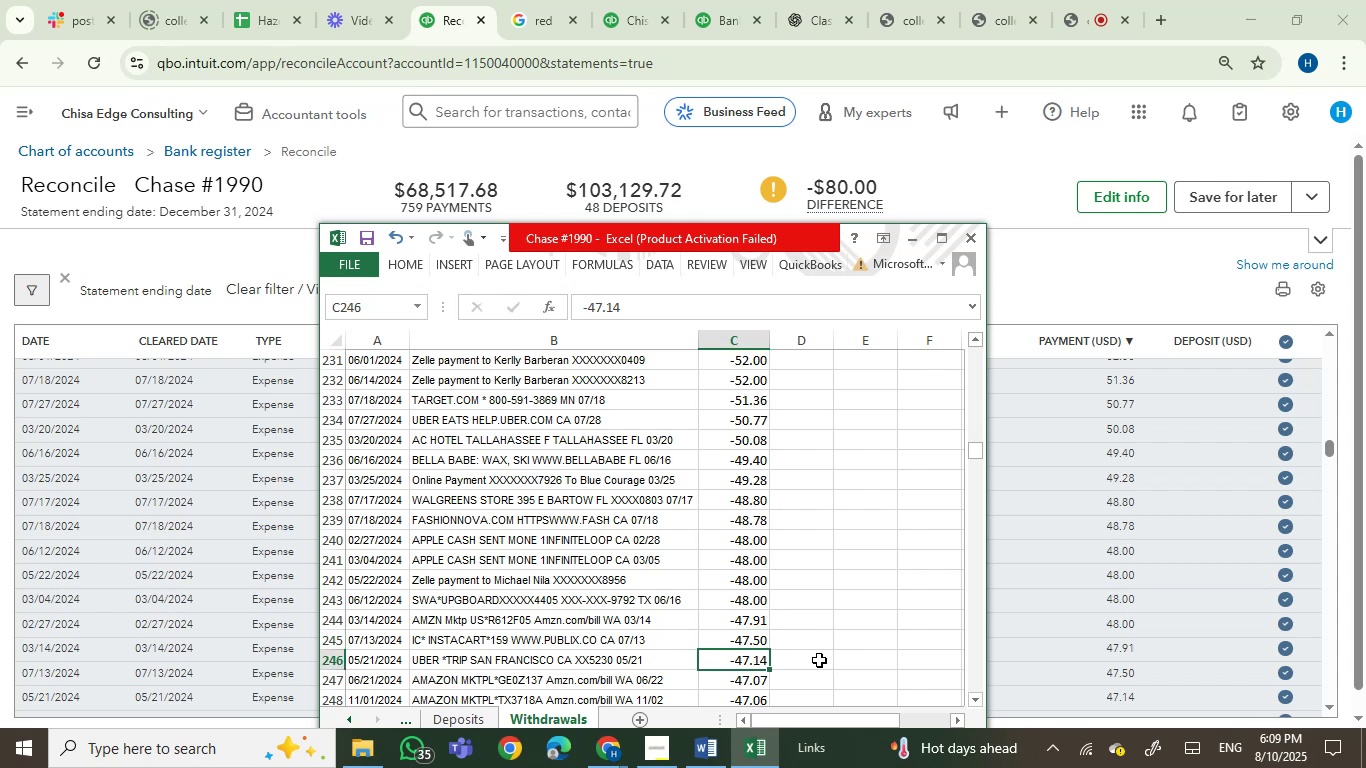 
key(ArrowUp)
 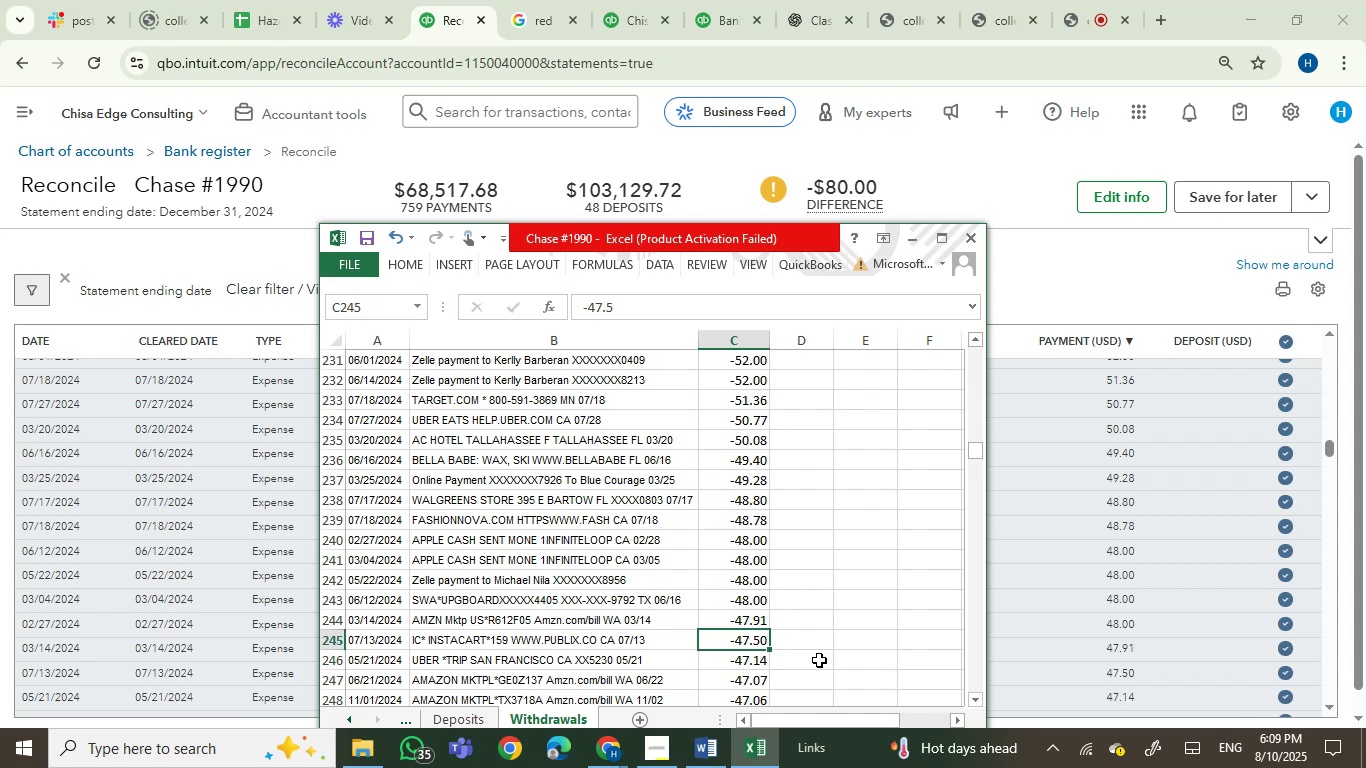 
key(ArrowDown)
 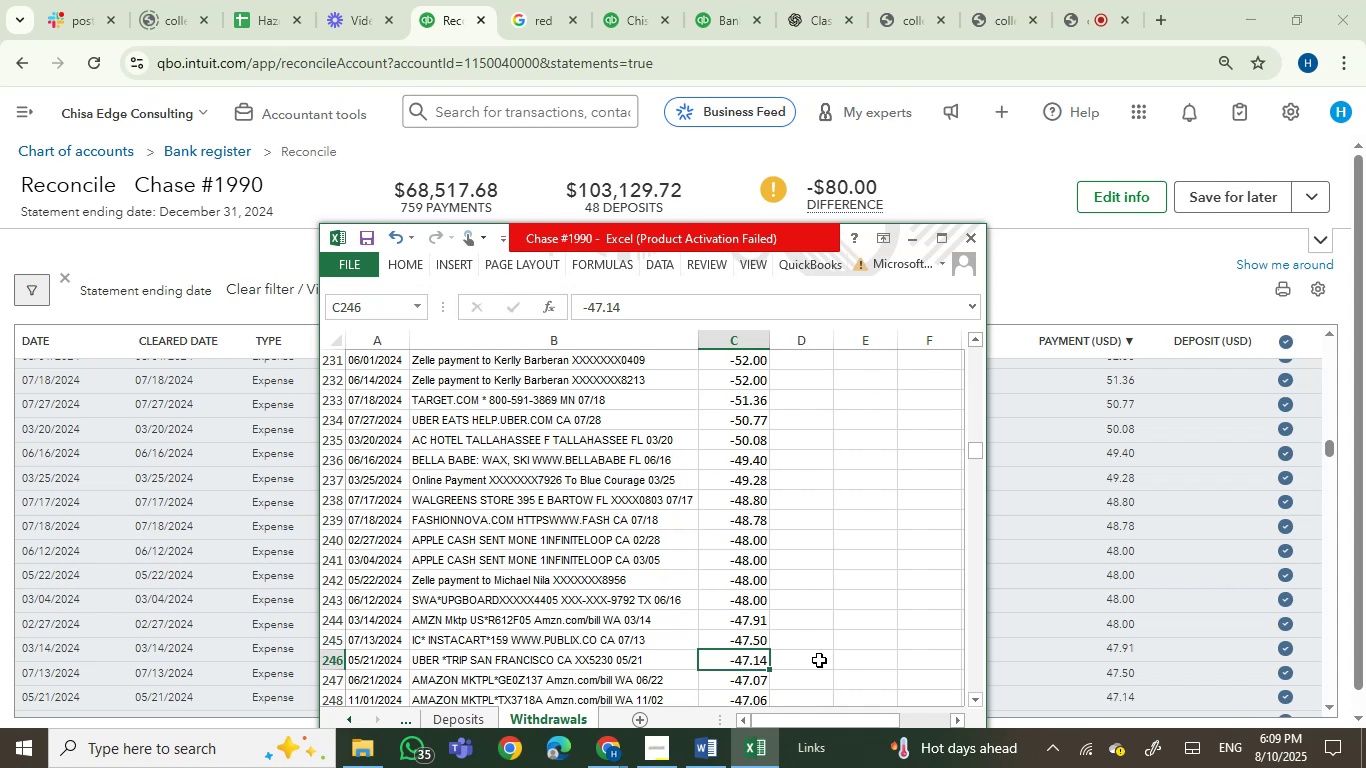 
key(ArrowDown)
 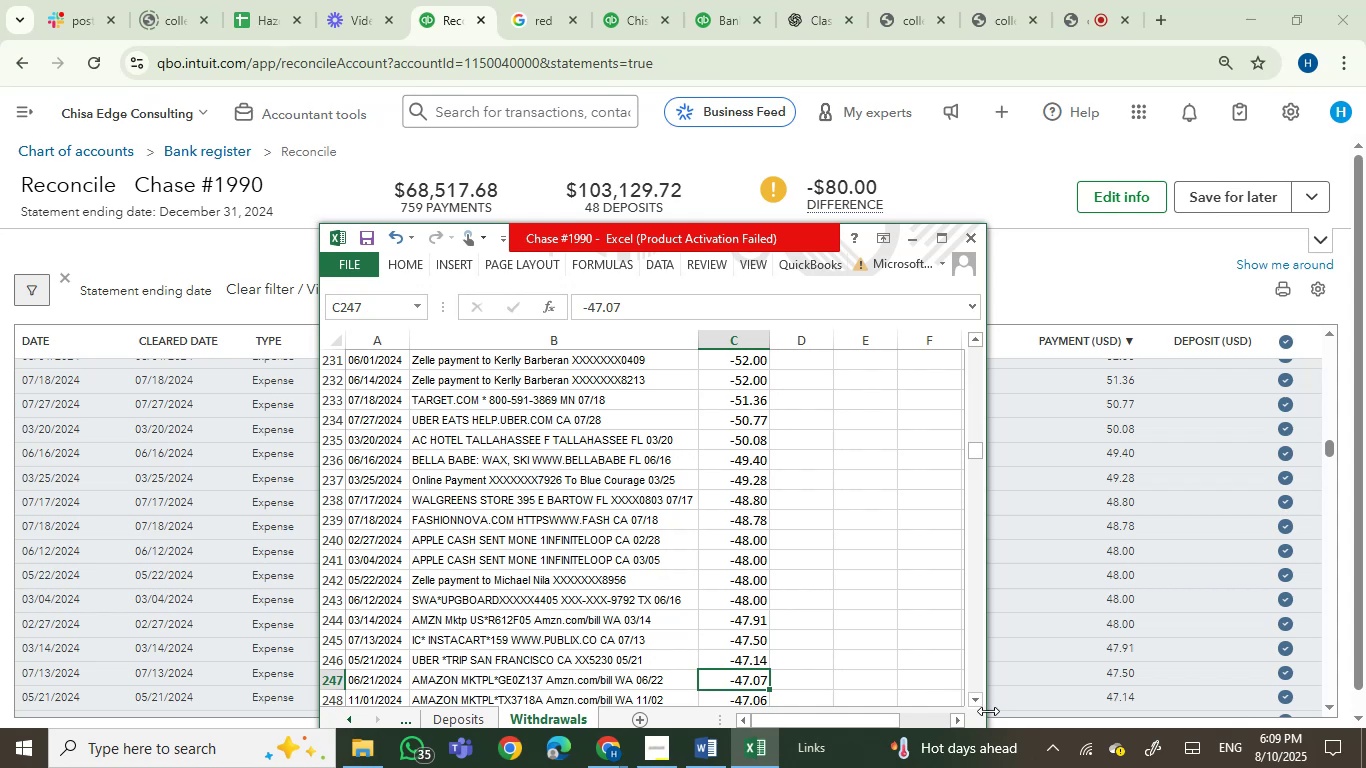 
double_click([979, 698])
 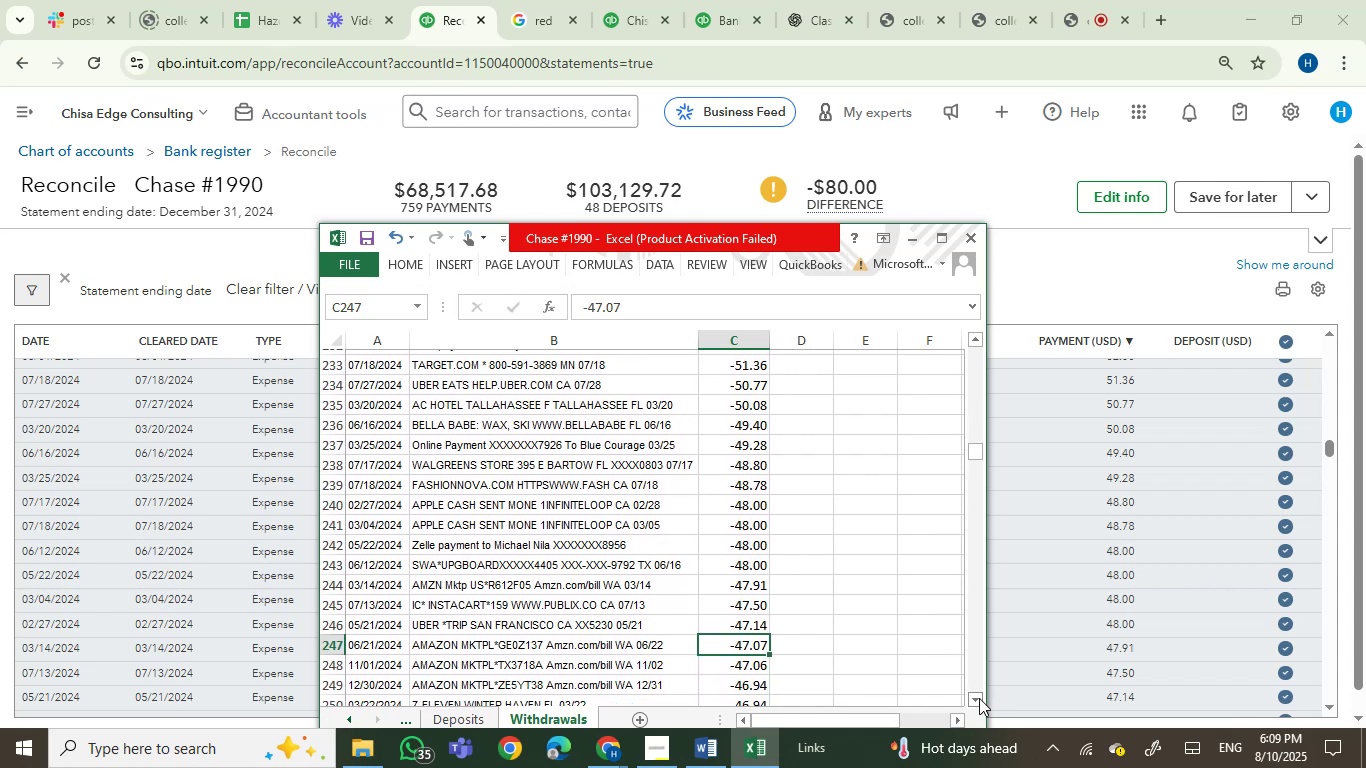 
triple_click([979, 698])
 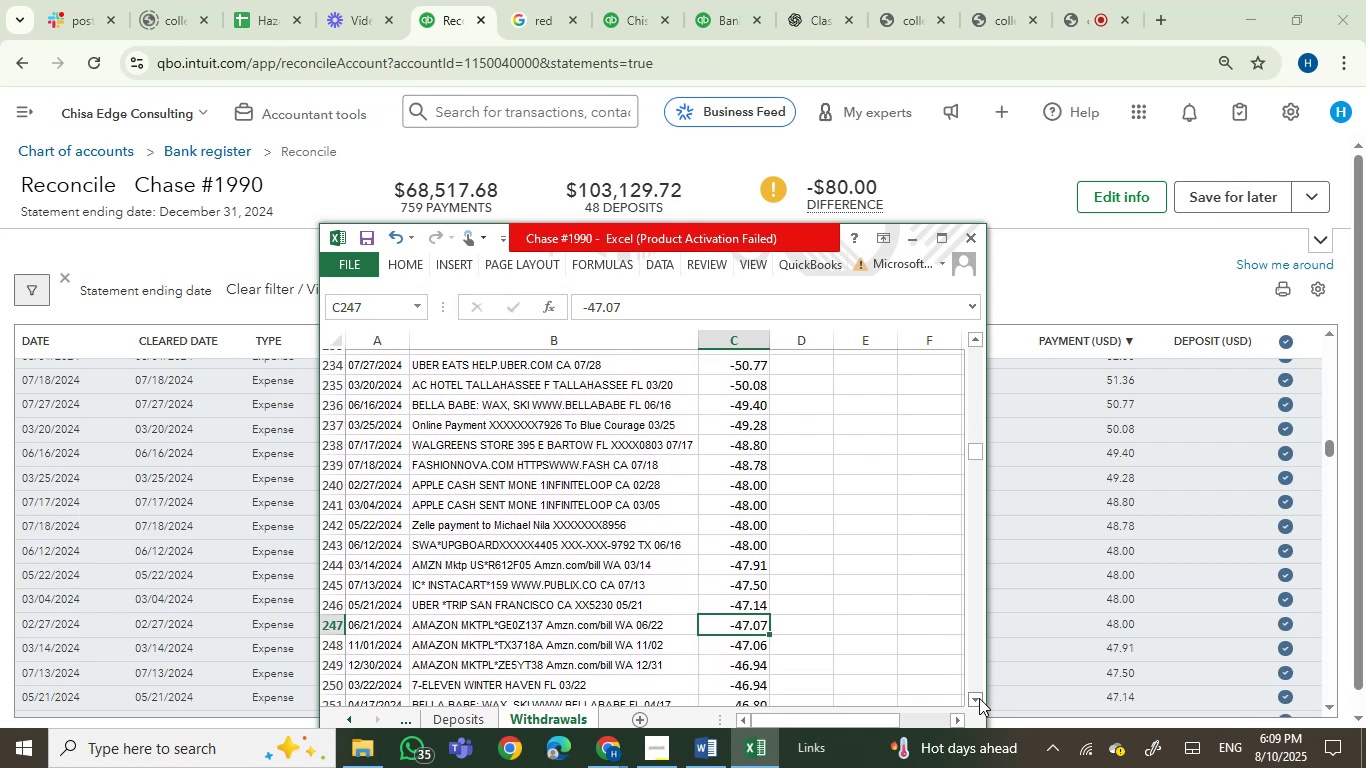 
triple_click([979, 698])
 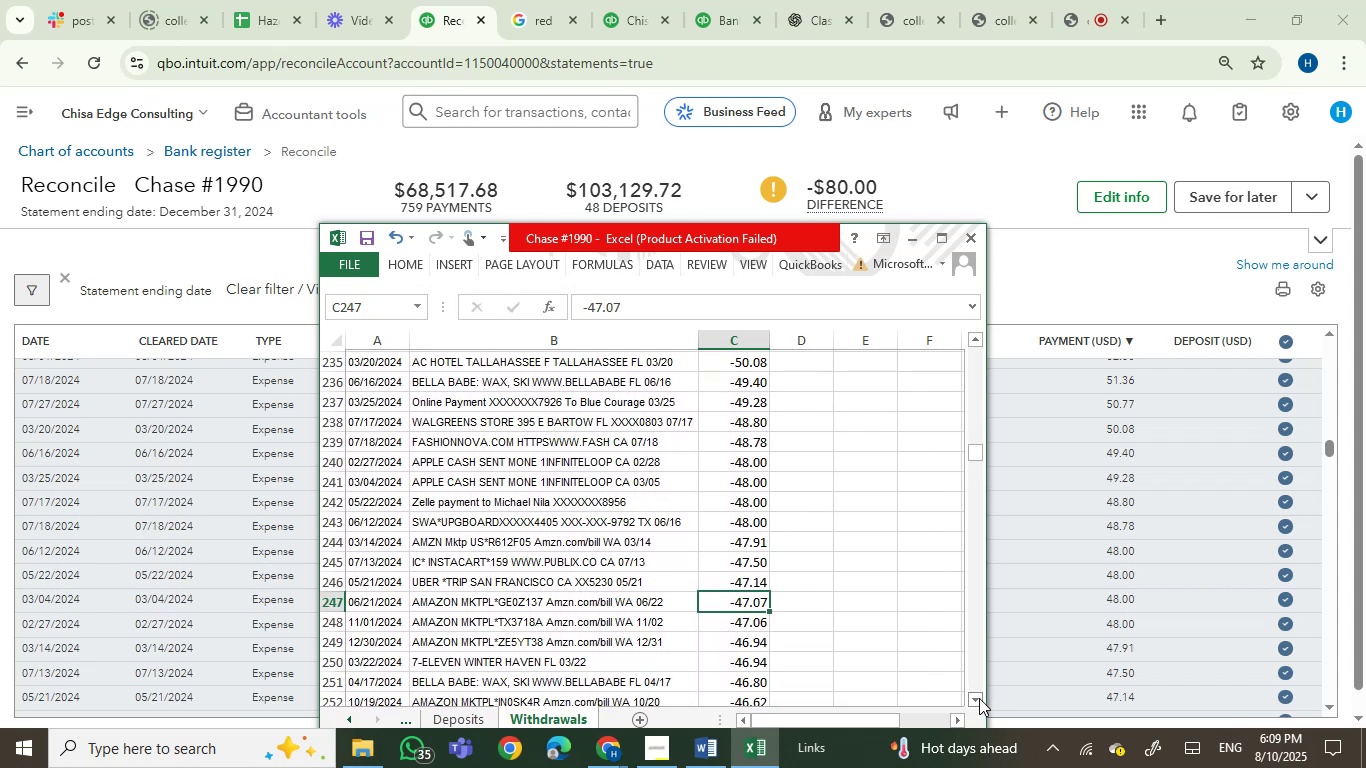 
triple_click([979, 698])
 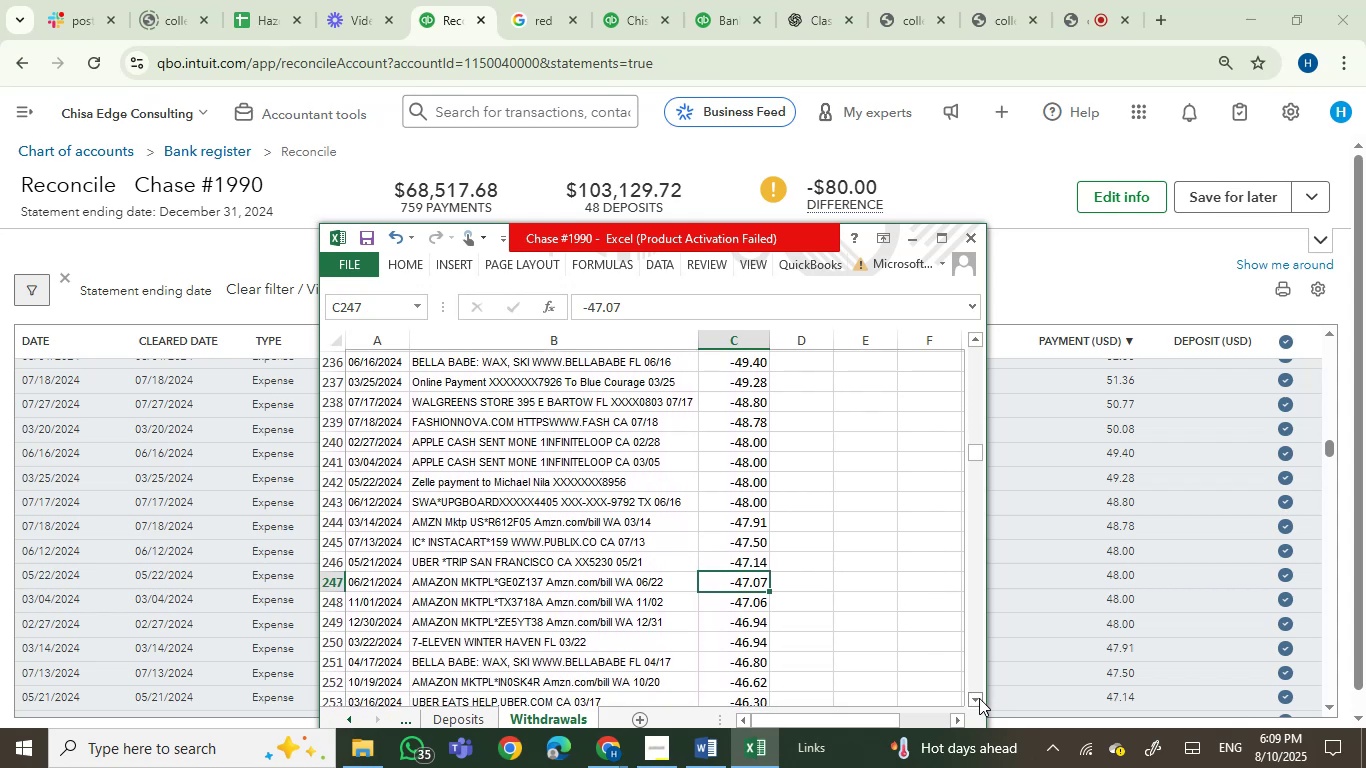 
triple_click([979, 698])
 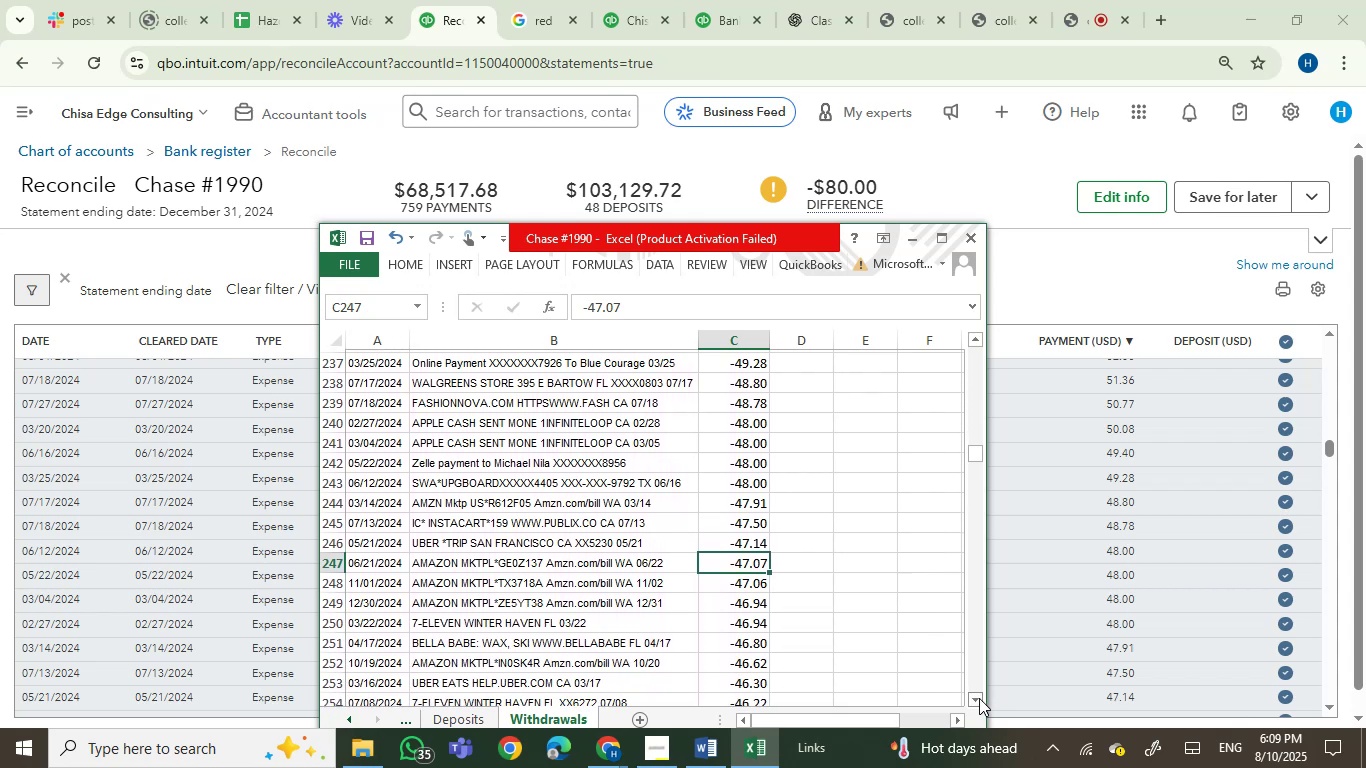 
triple_click([979, 698])
 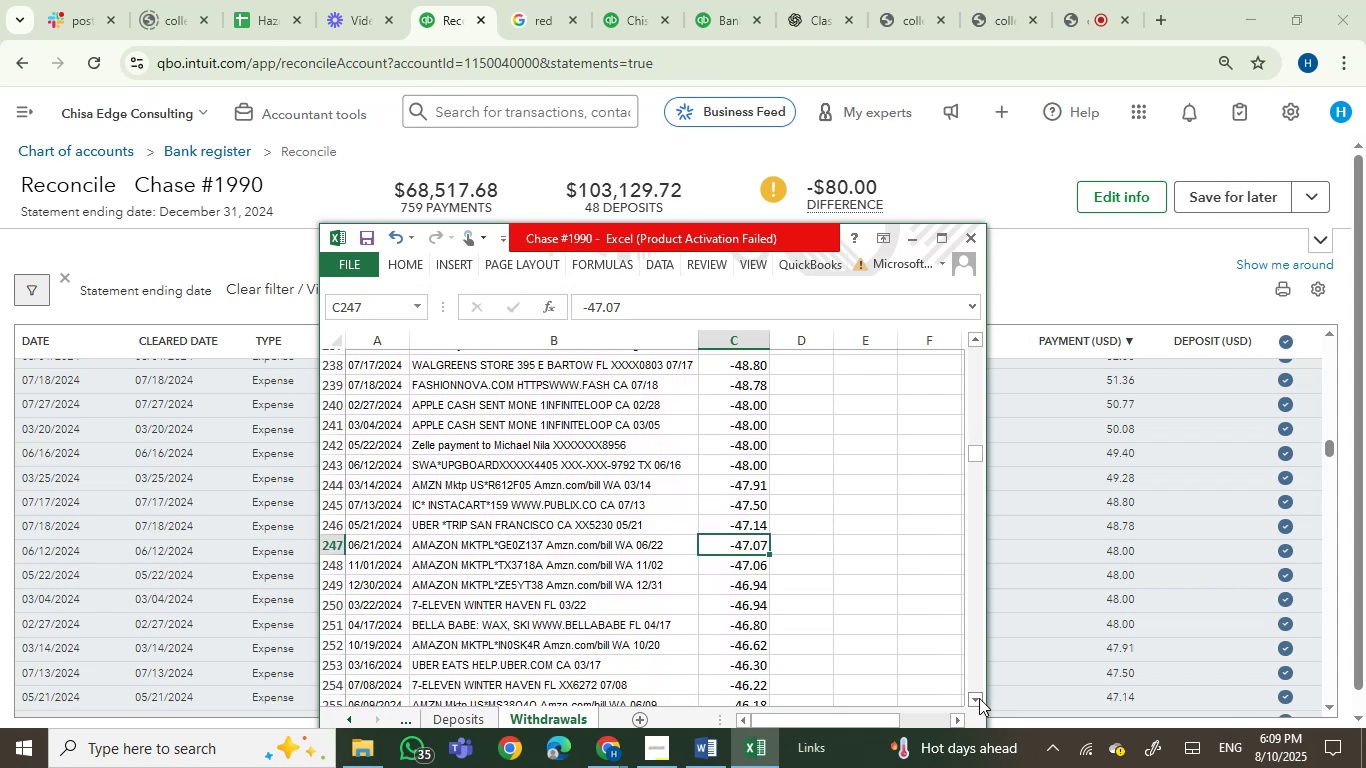 
triple_click([979, 698])
 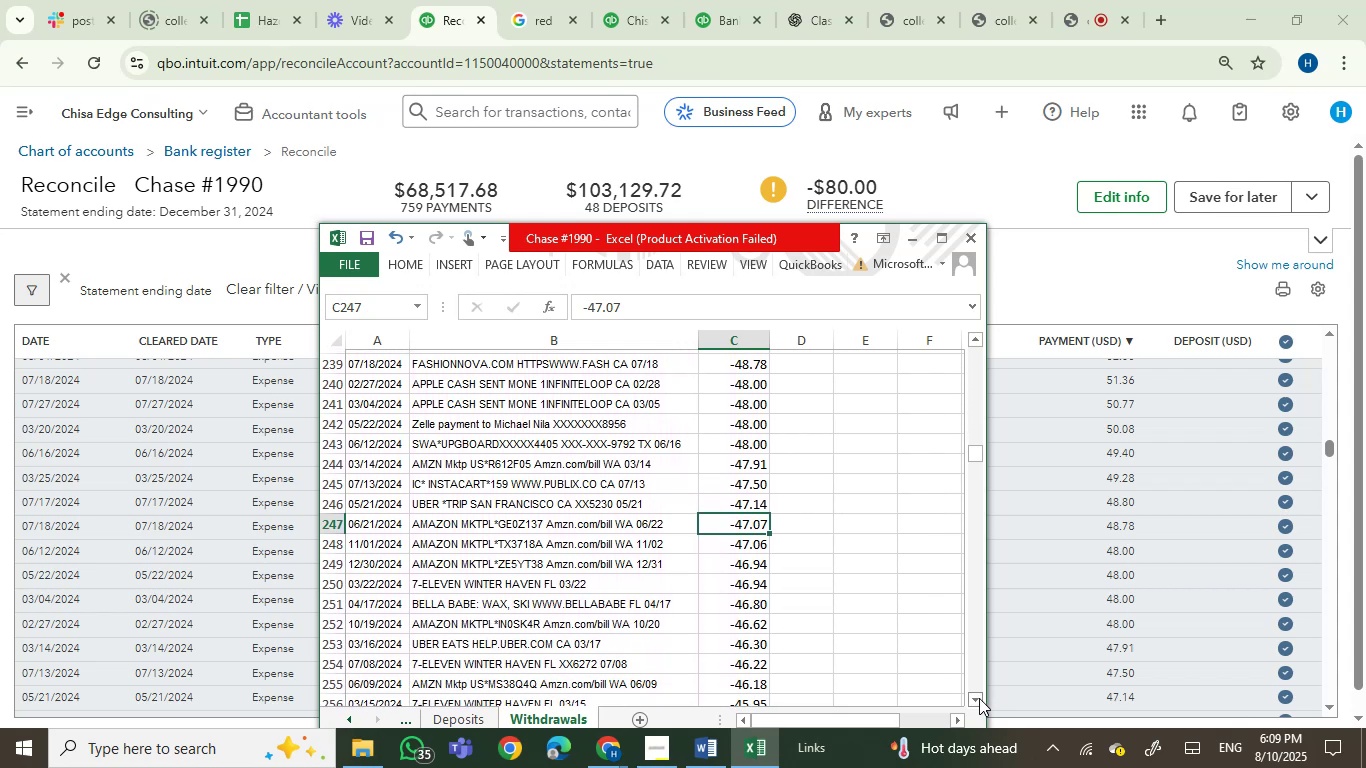 
triple_click([979, 698])
 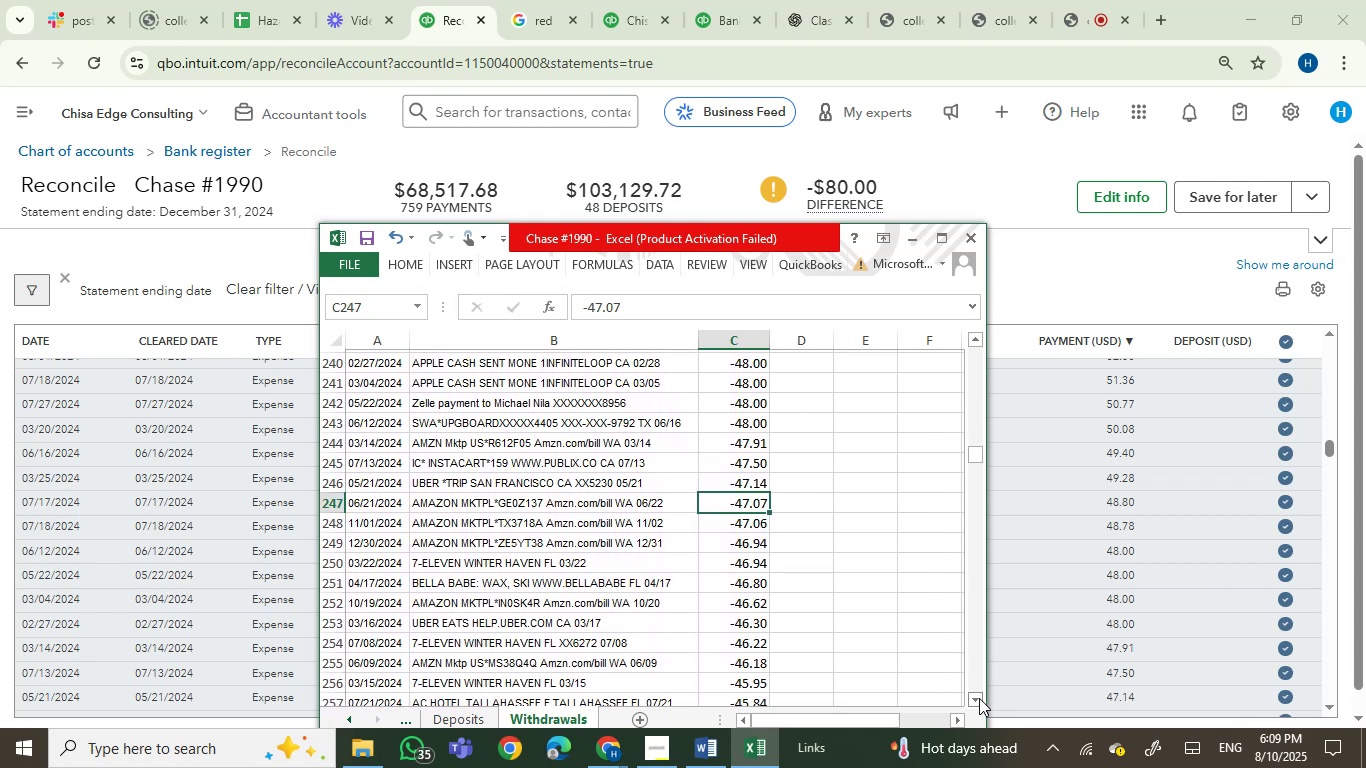 
triple_click([979, 698])
 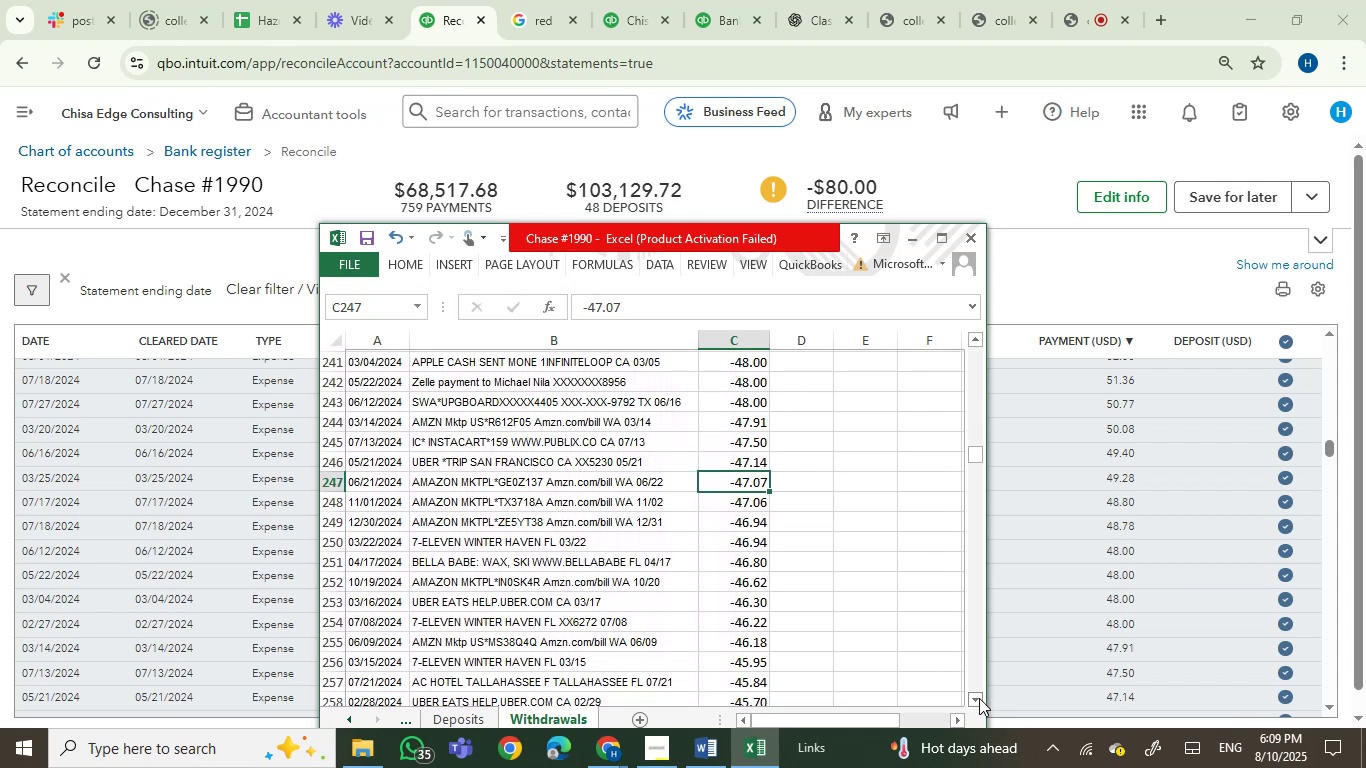 
triple_click([979, 698])
 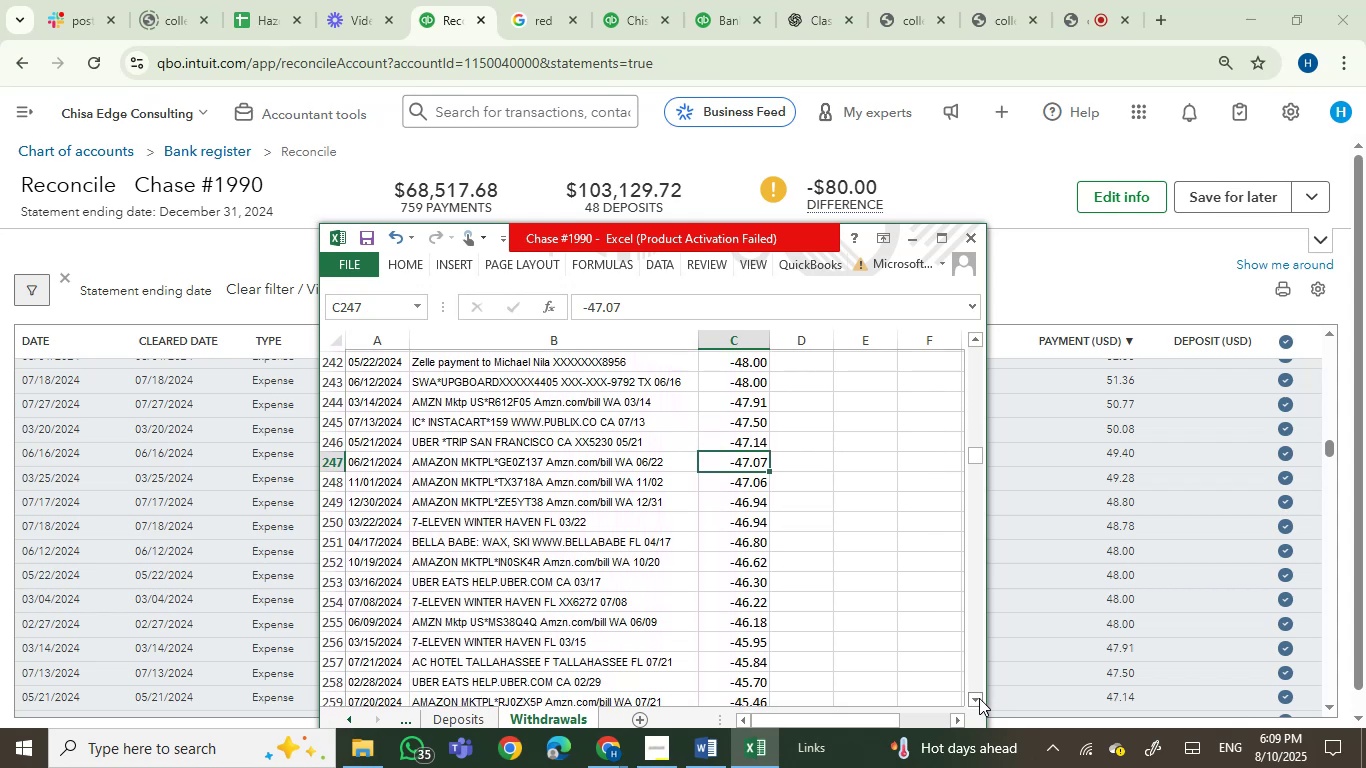 
triple_click([979, 698])
 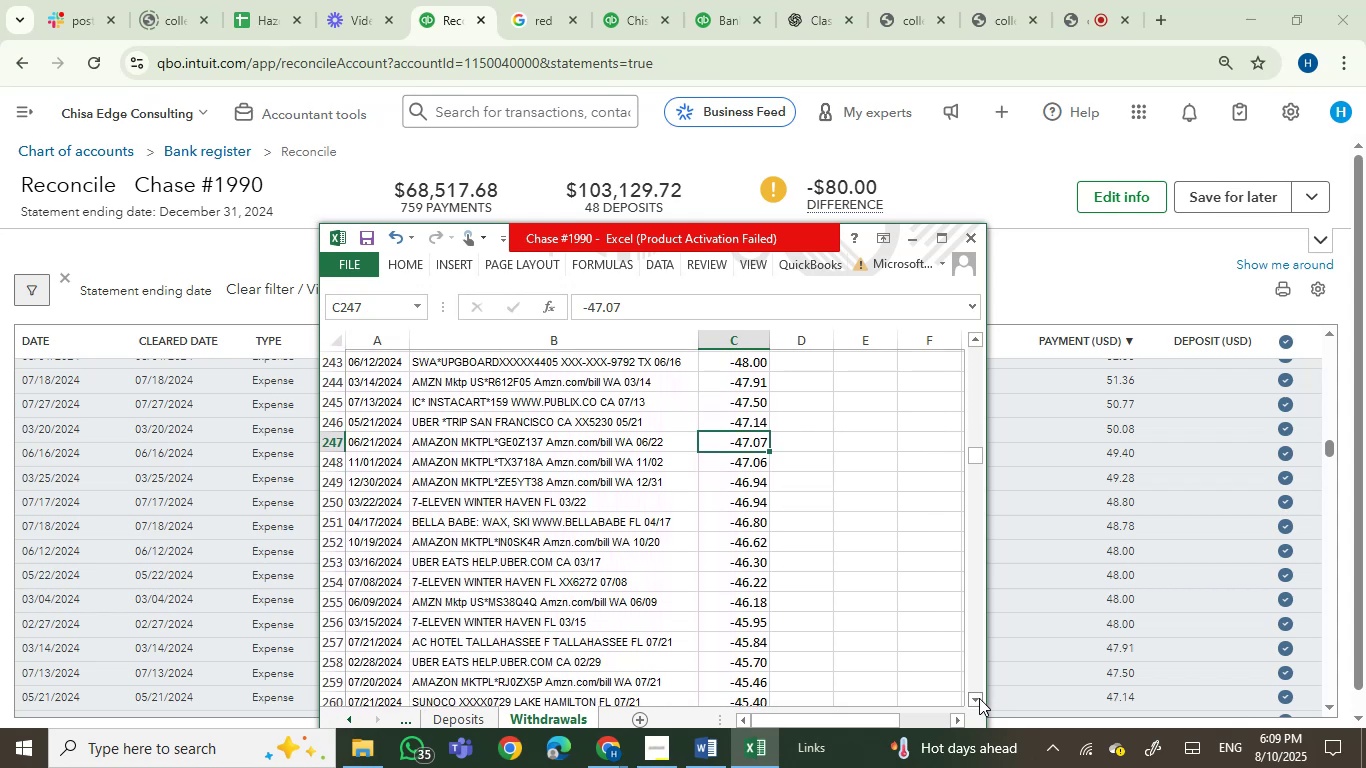 
triple_click([979, 698])
 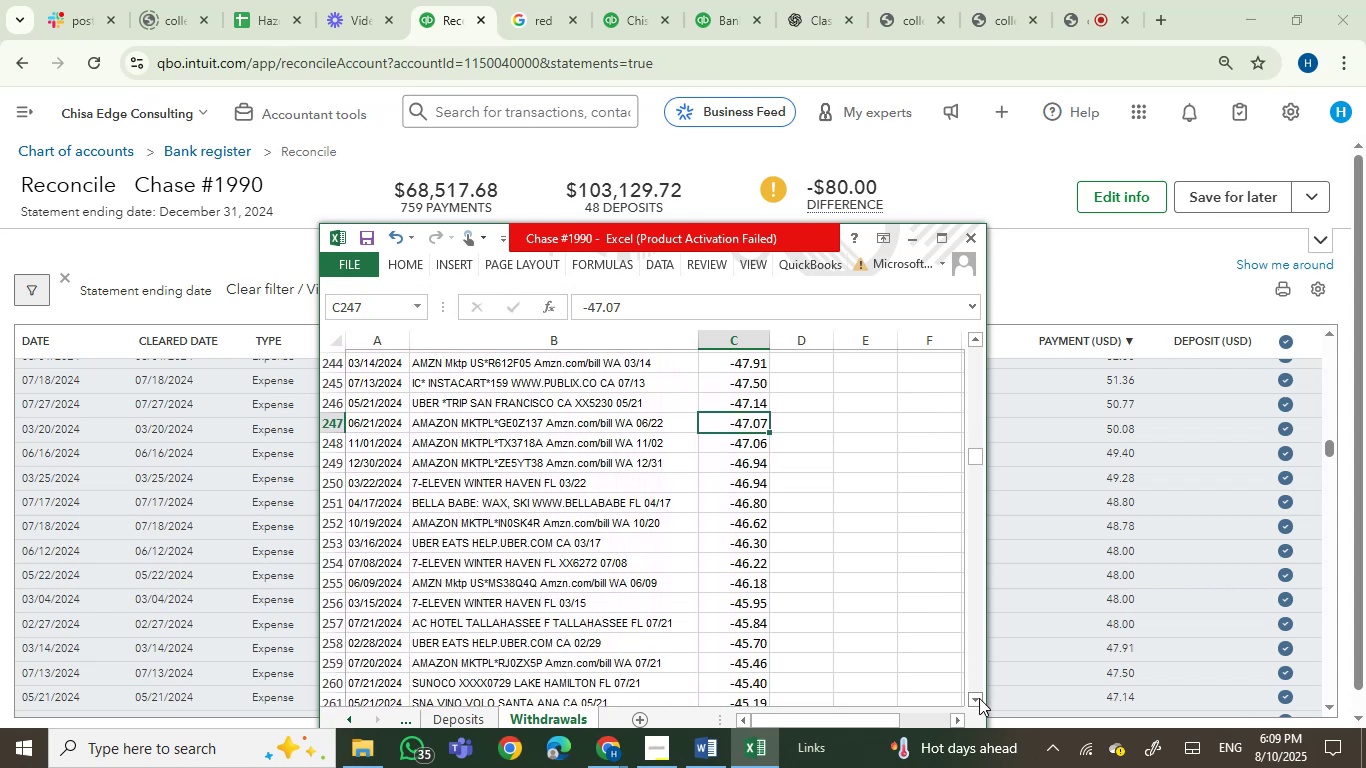 
triple_click([979, 698])
 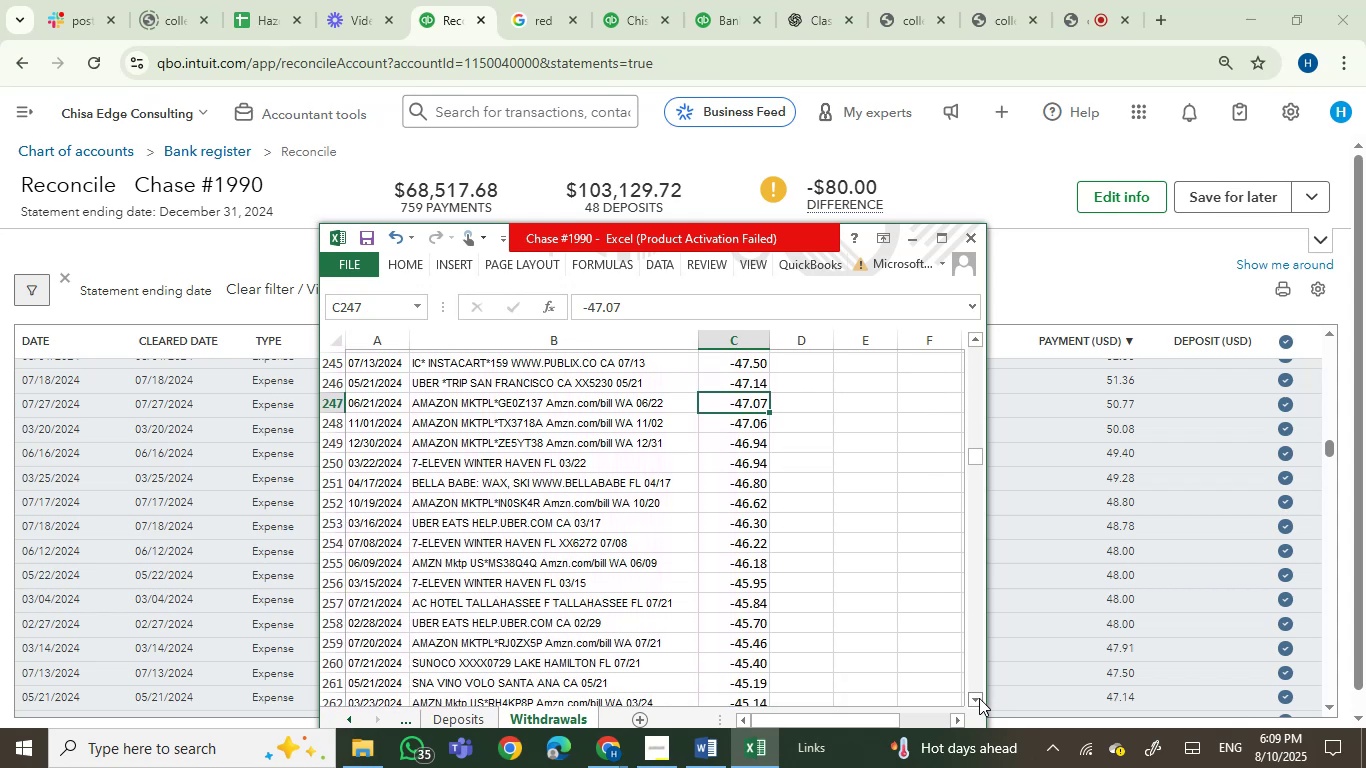 
triple_click([979, 698])
 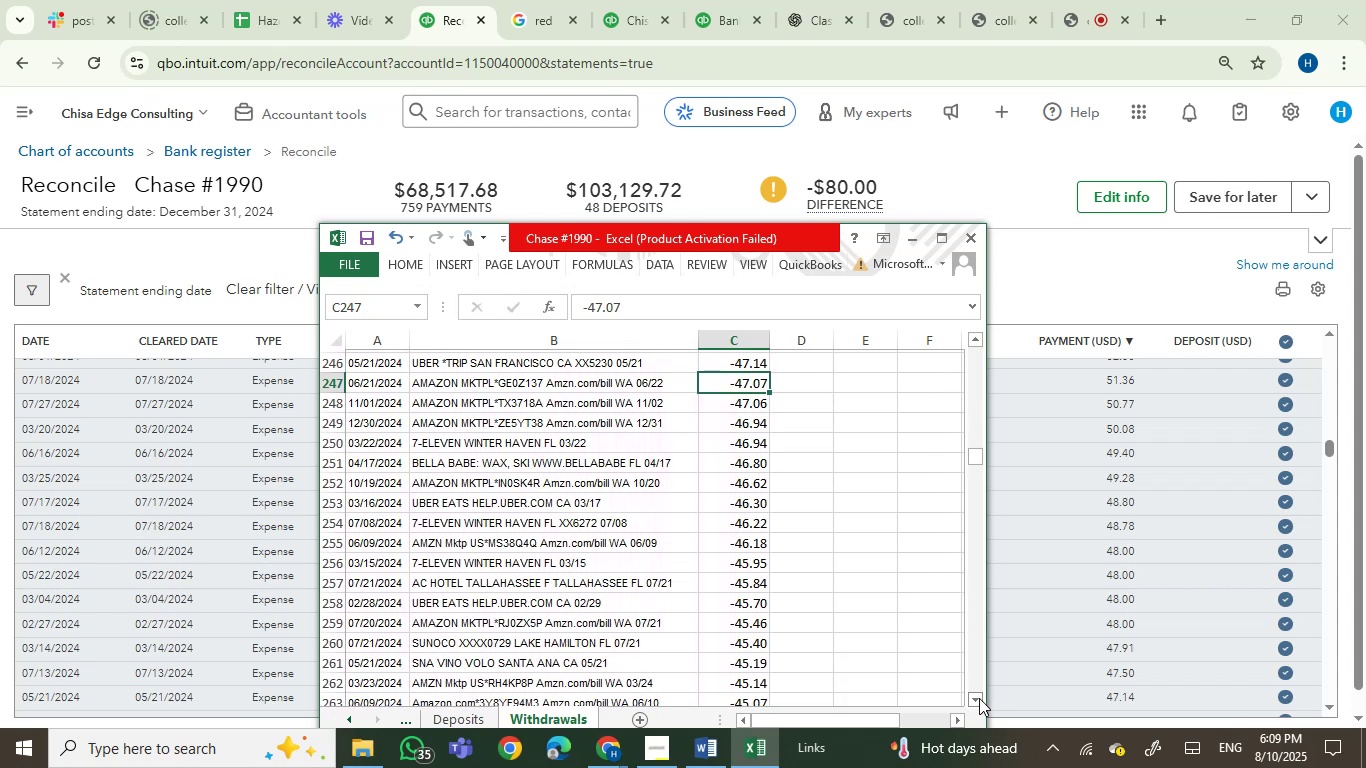 
triple_click([979, 698])
 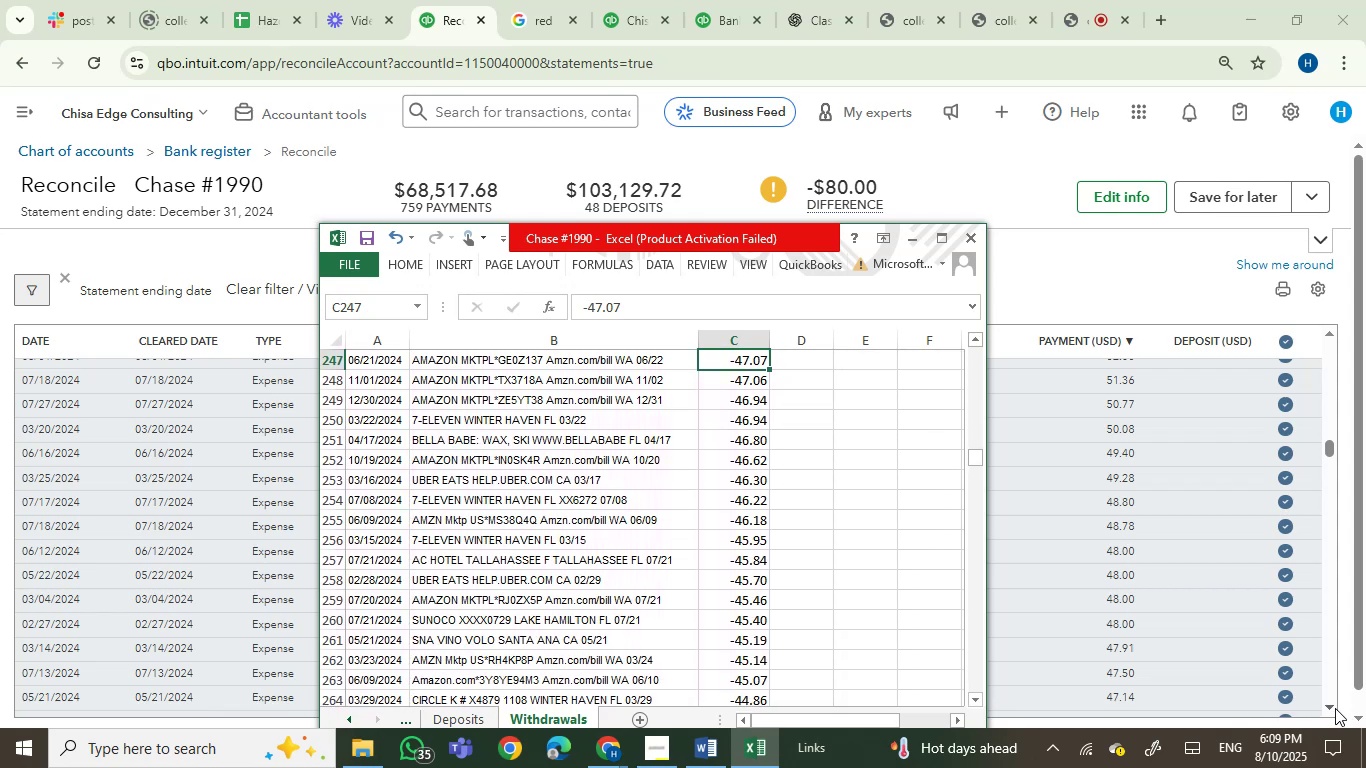 
double_click([1335, 708])
 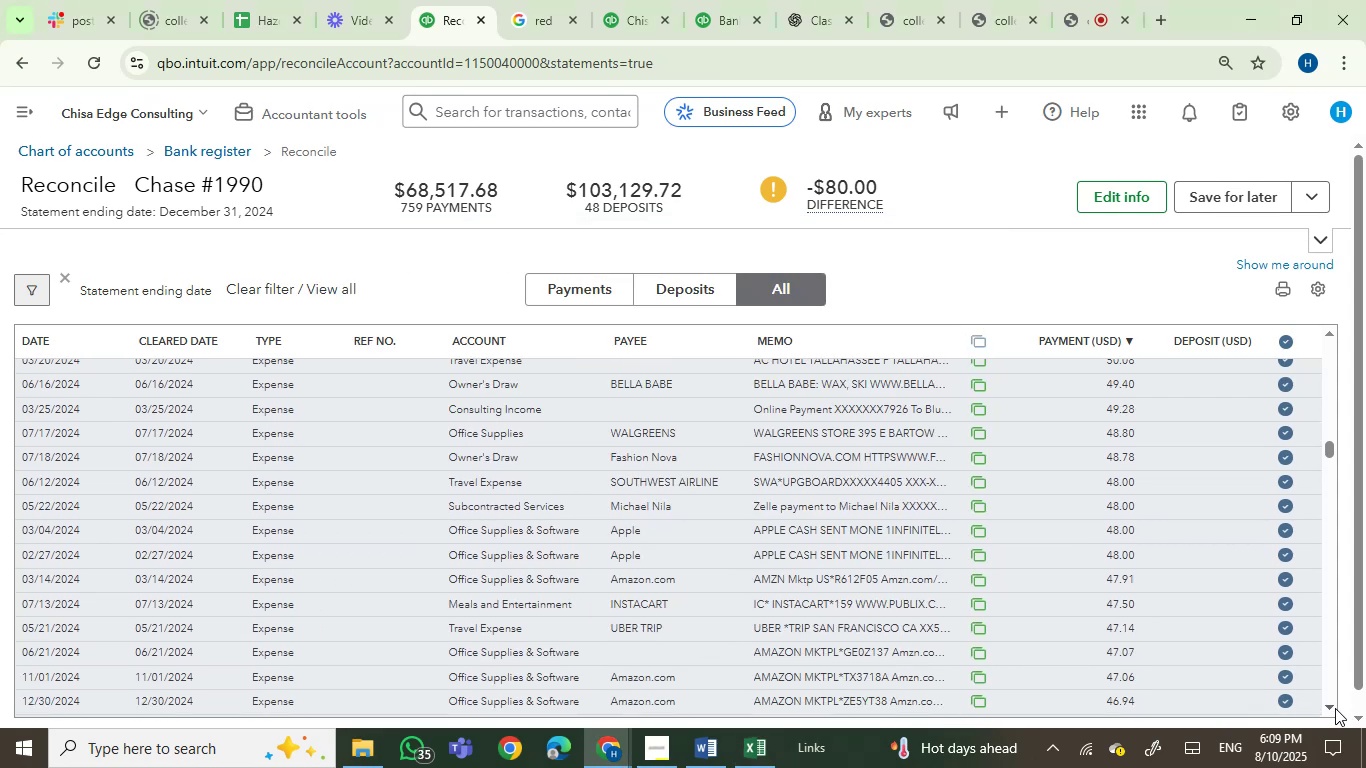 
triple_click([1335, 708])
 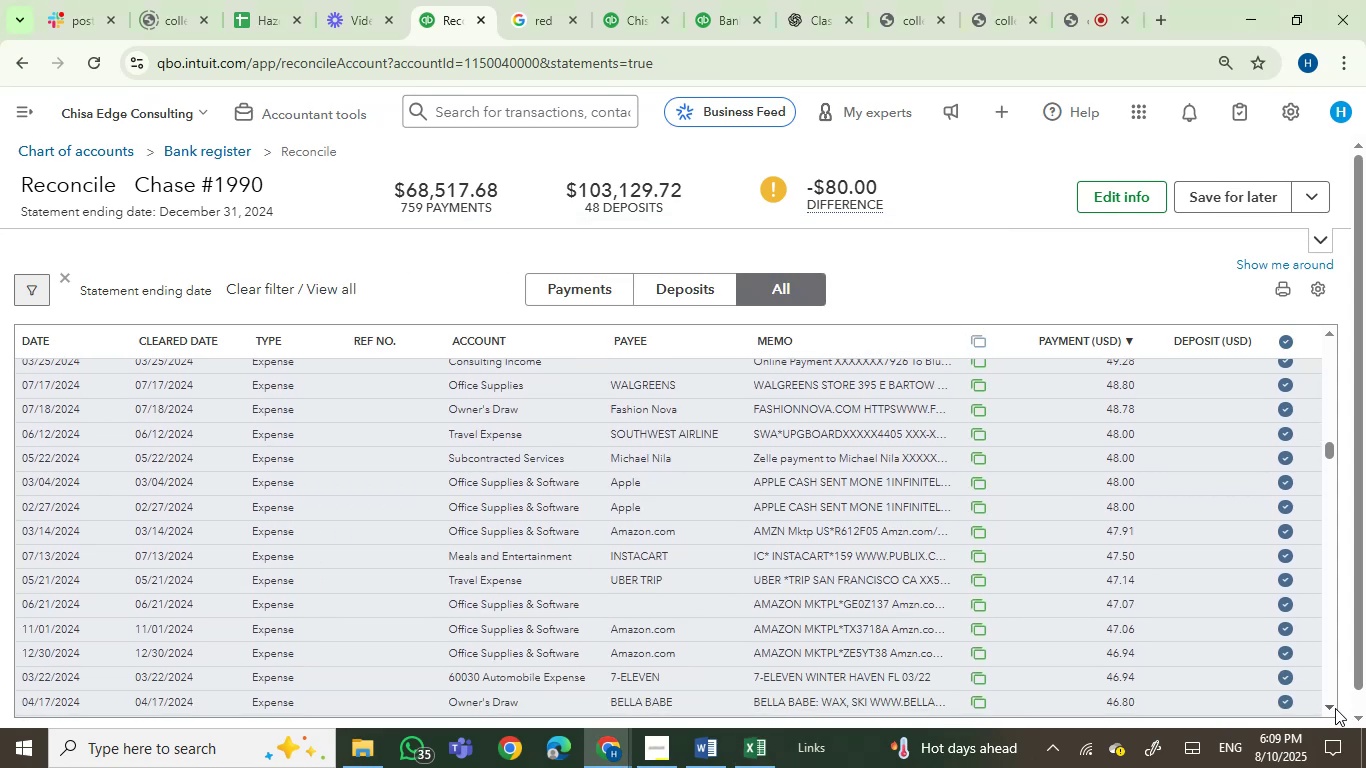 
triple_click([1335, 708])
 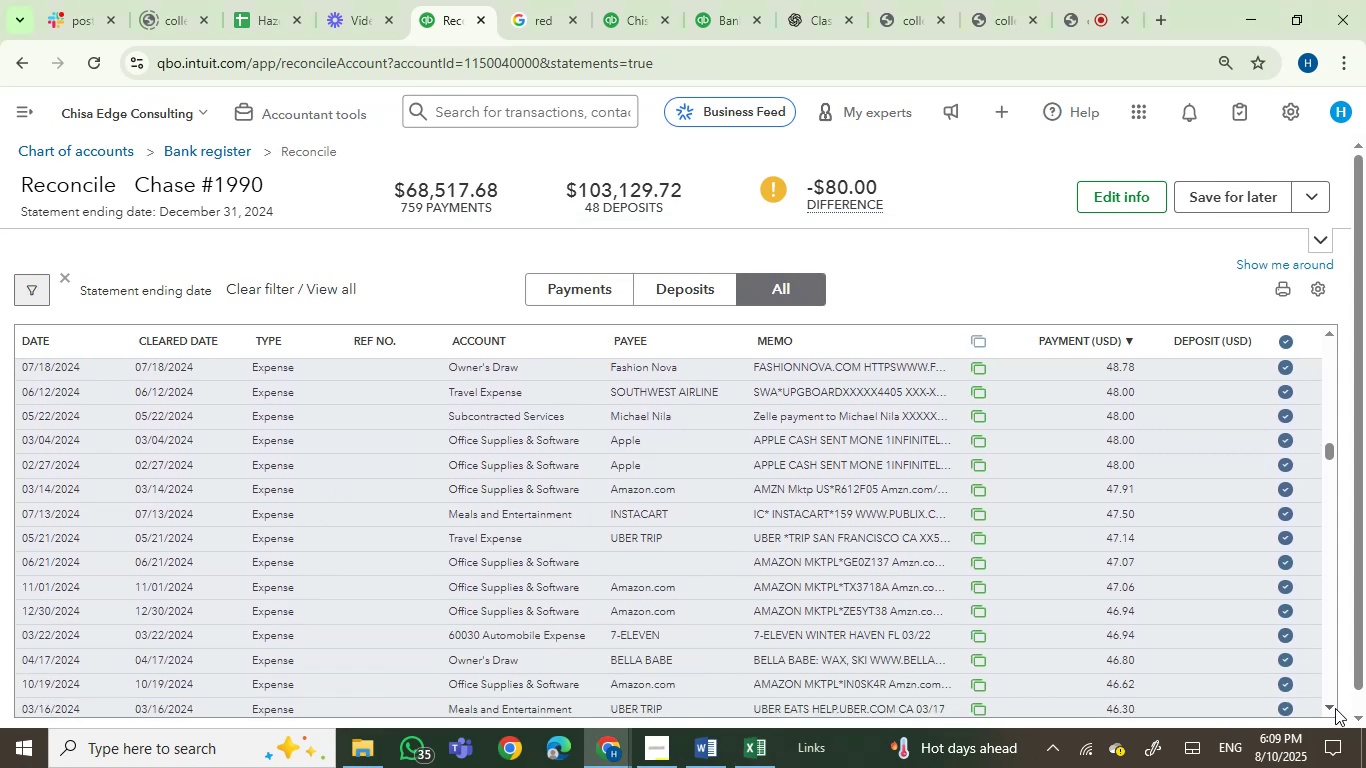 
triple_click([1335, 708])
 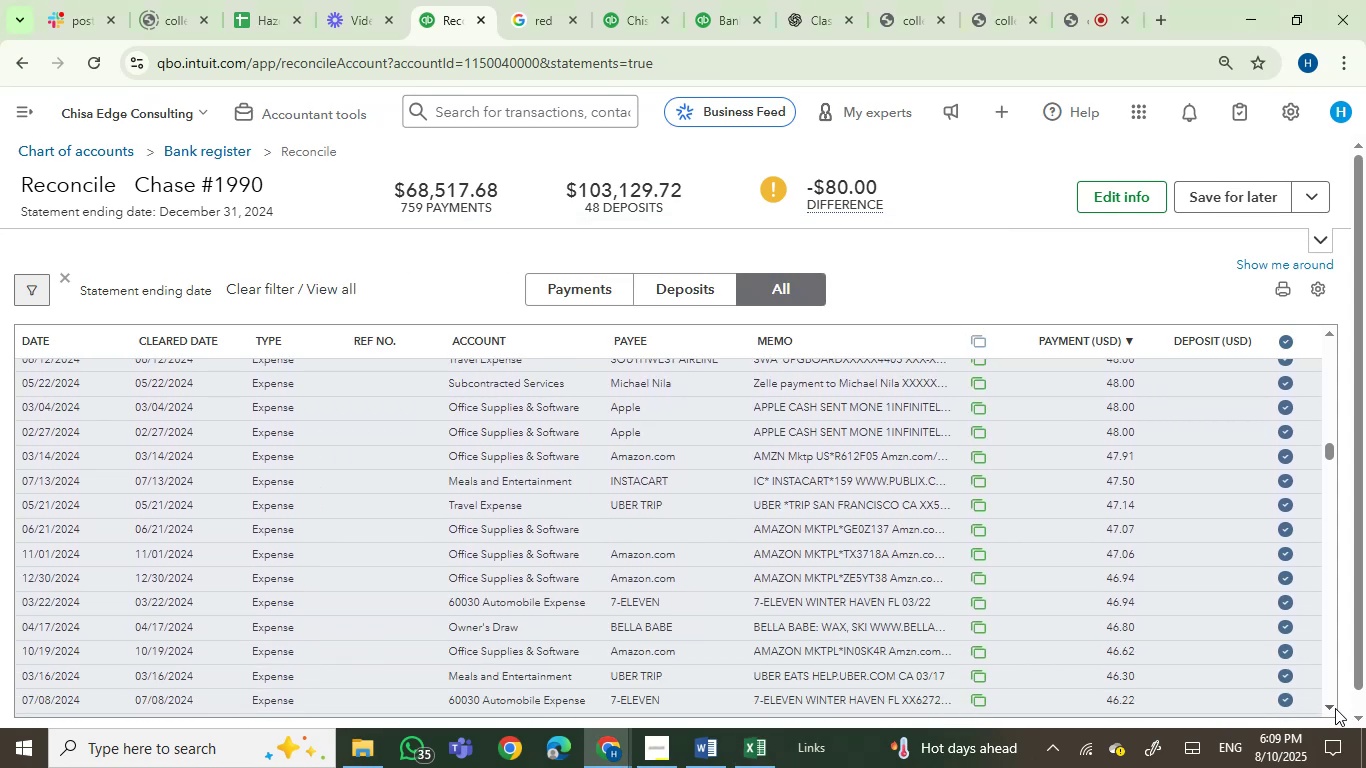 
triple_click([1335, 708])
 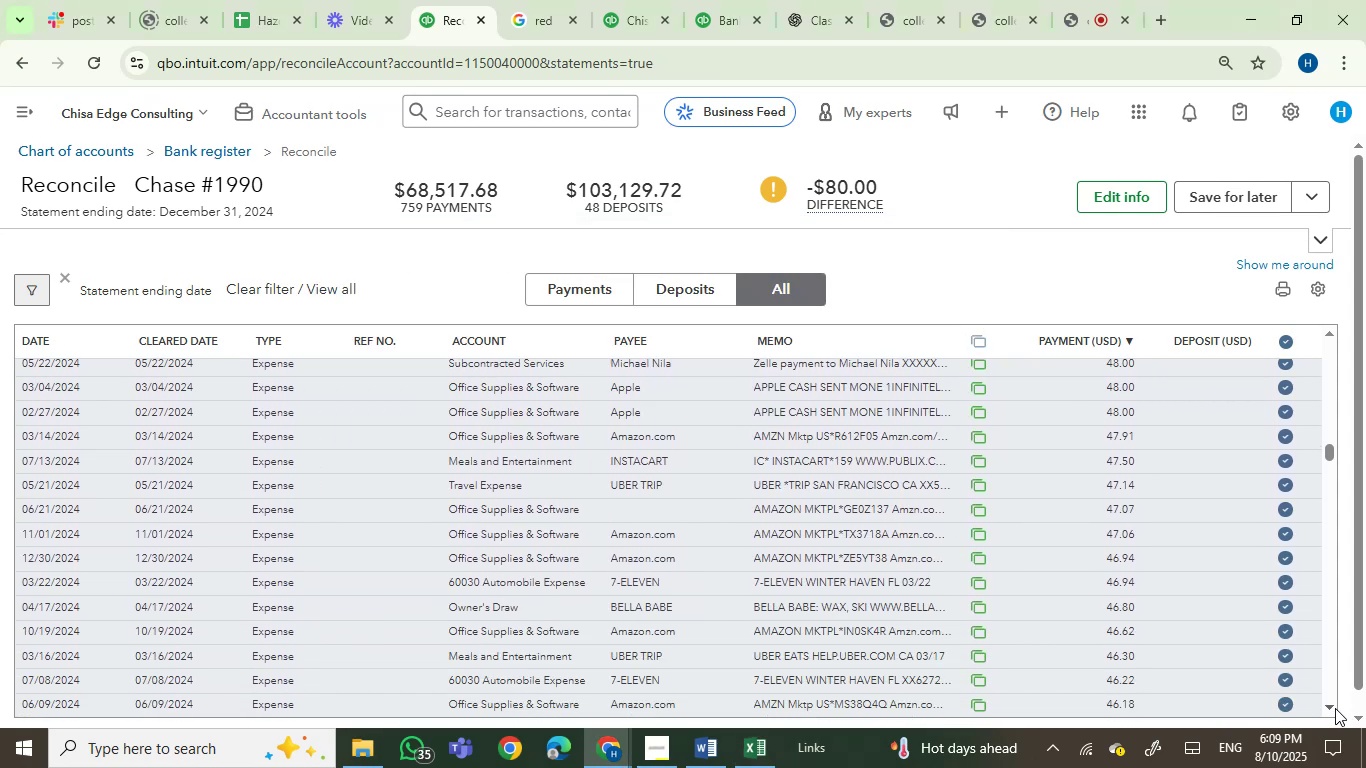 
triple_click([1335, 708])
 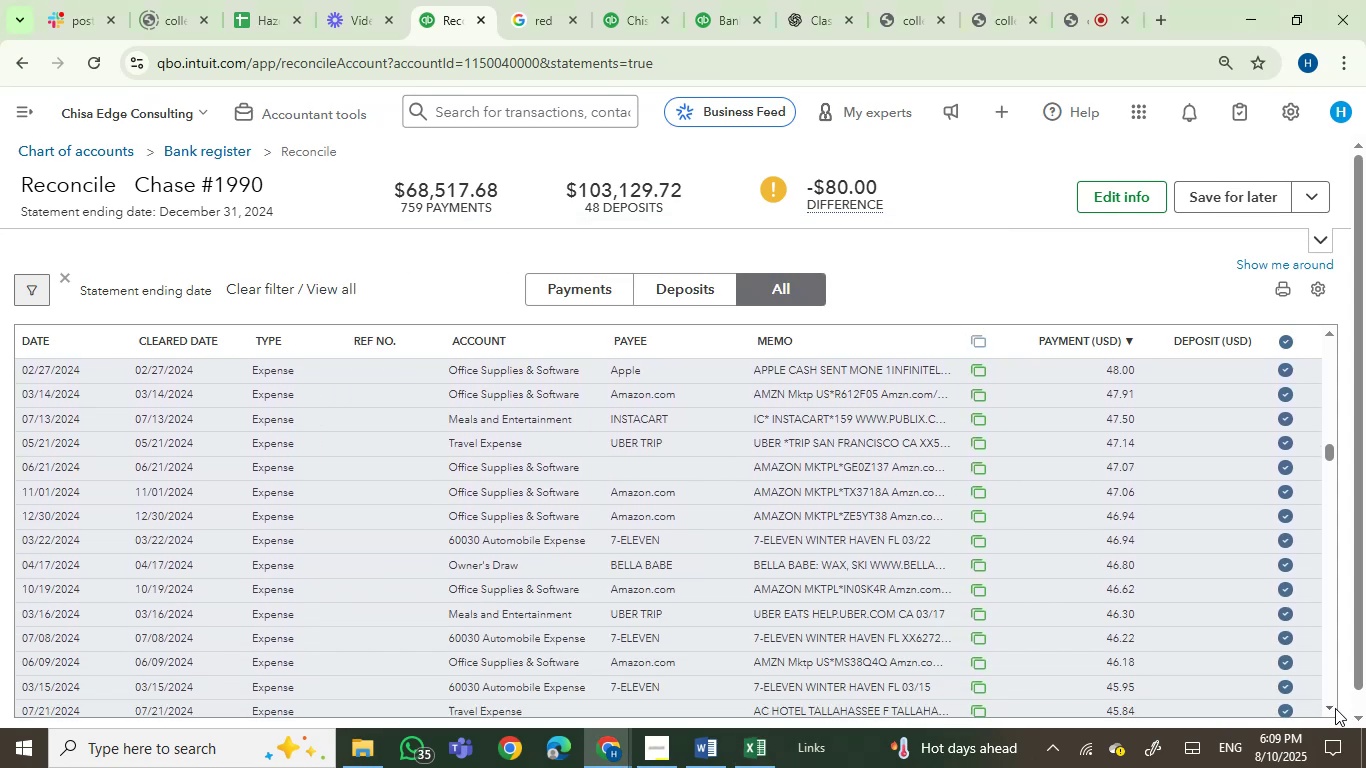 
triple_click([1335, 708])
 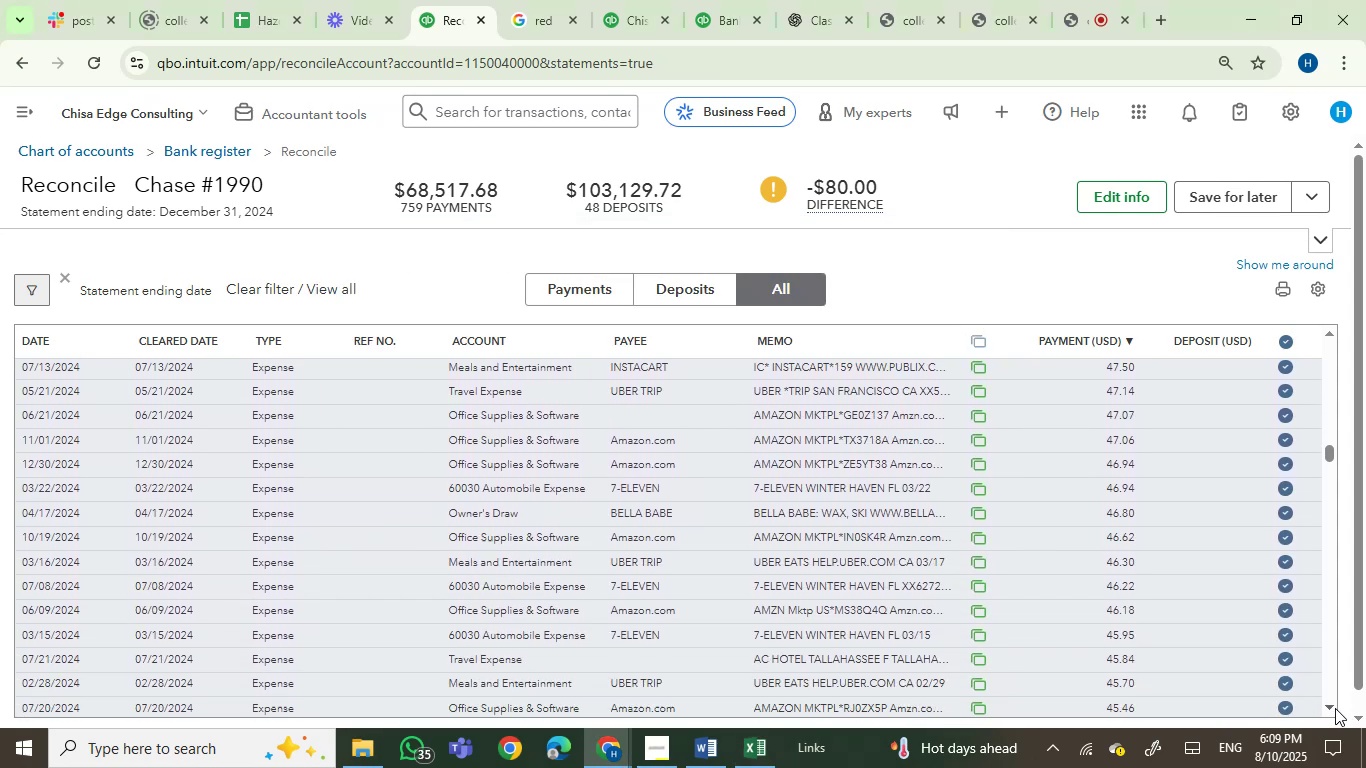 
triple_click([1335, 708])
 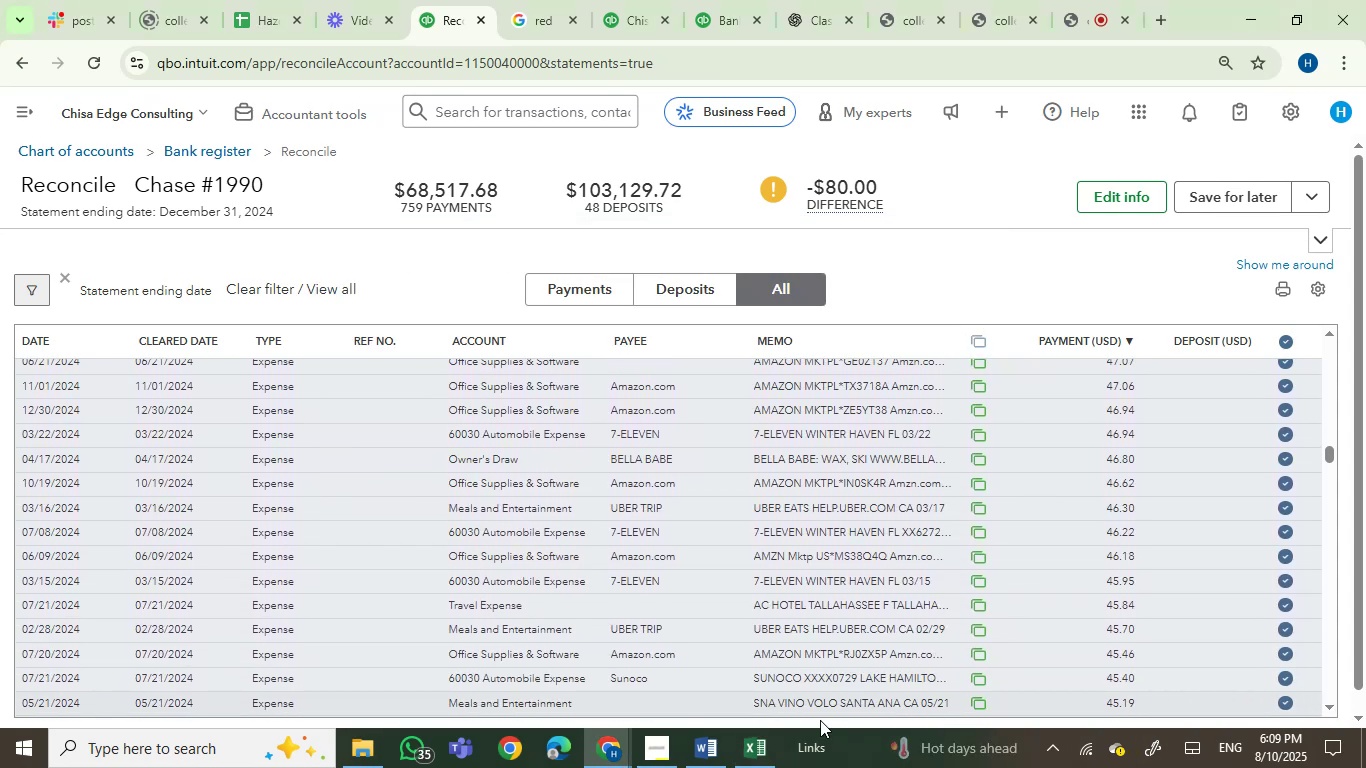 
left_click([743, 753])
 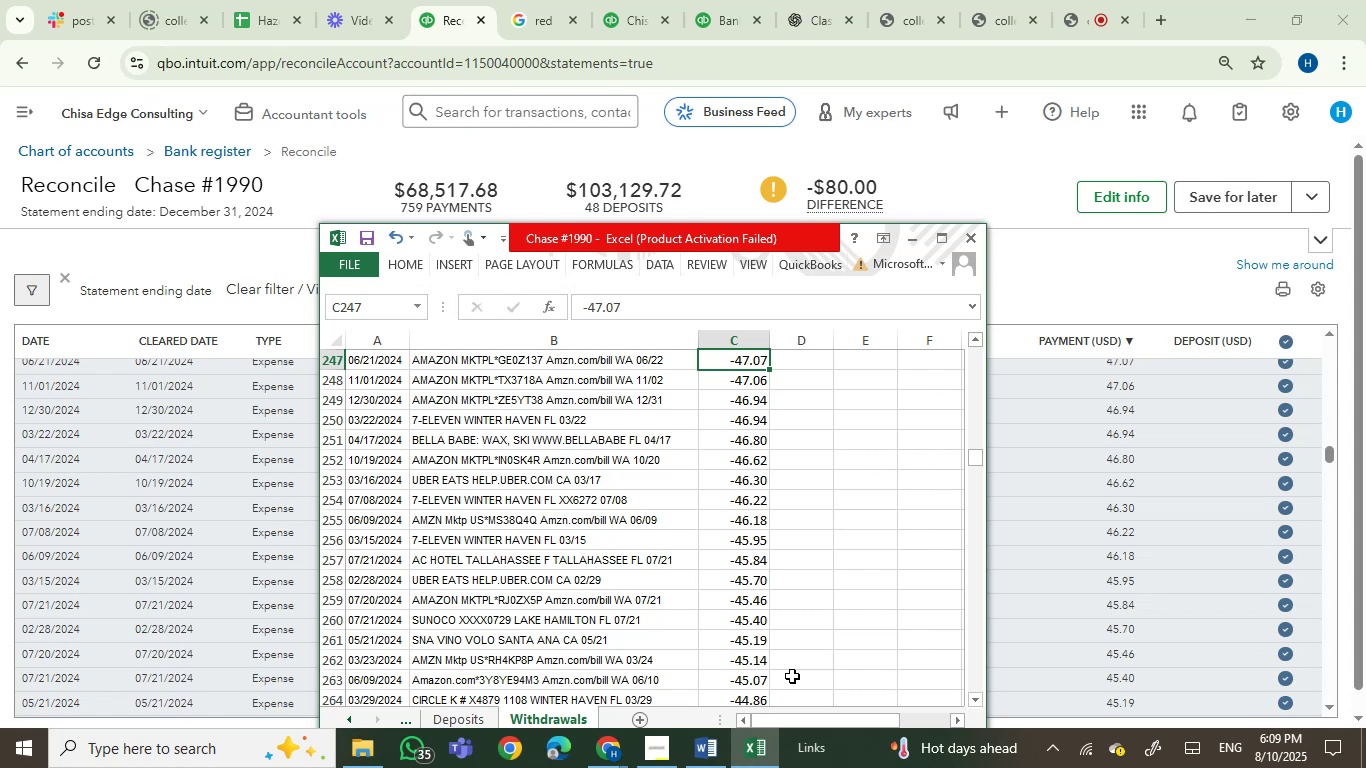 
wait(30.84)
 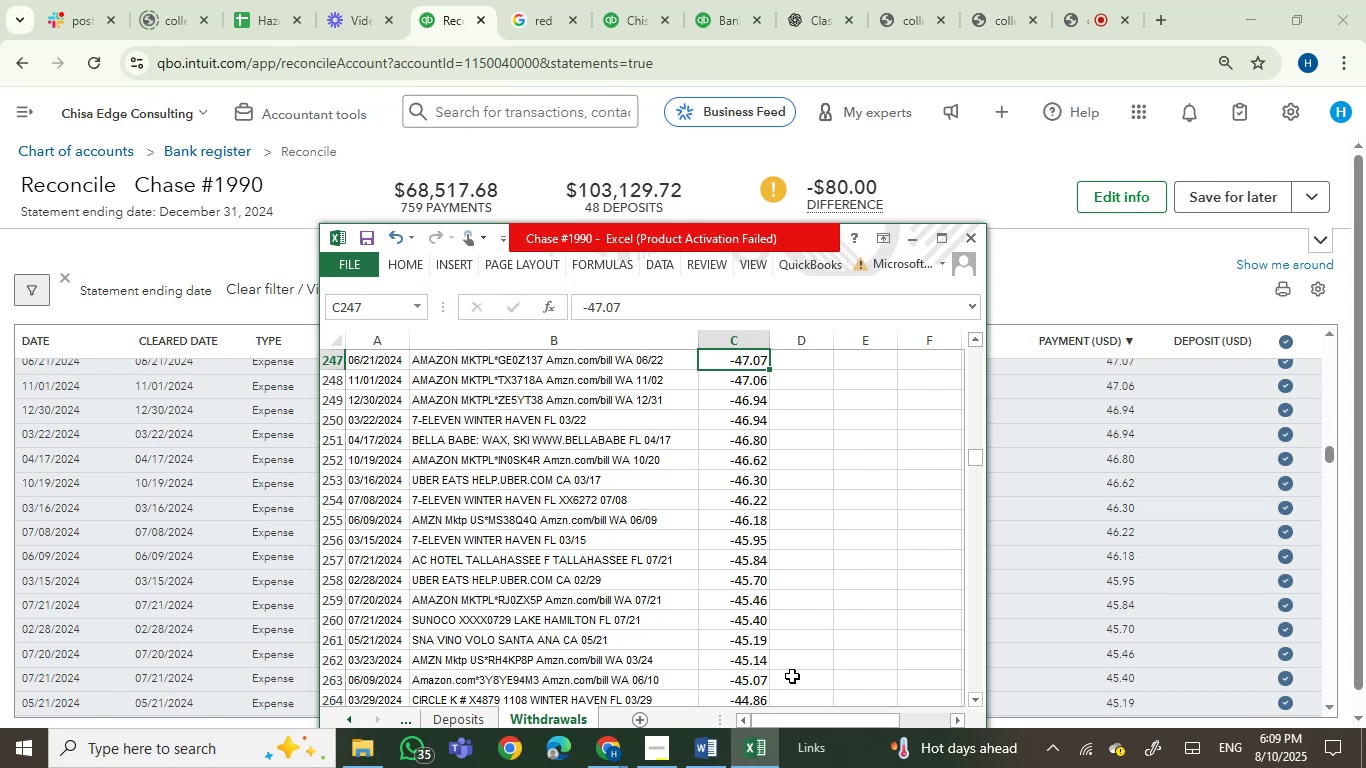 
left_click([752, 653])
 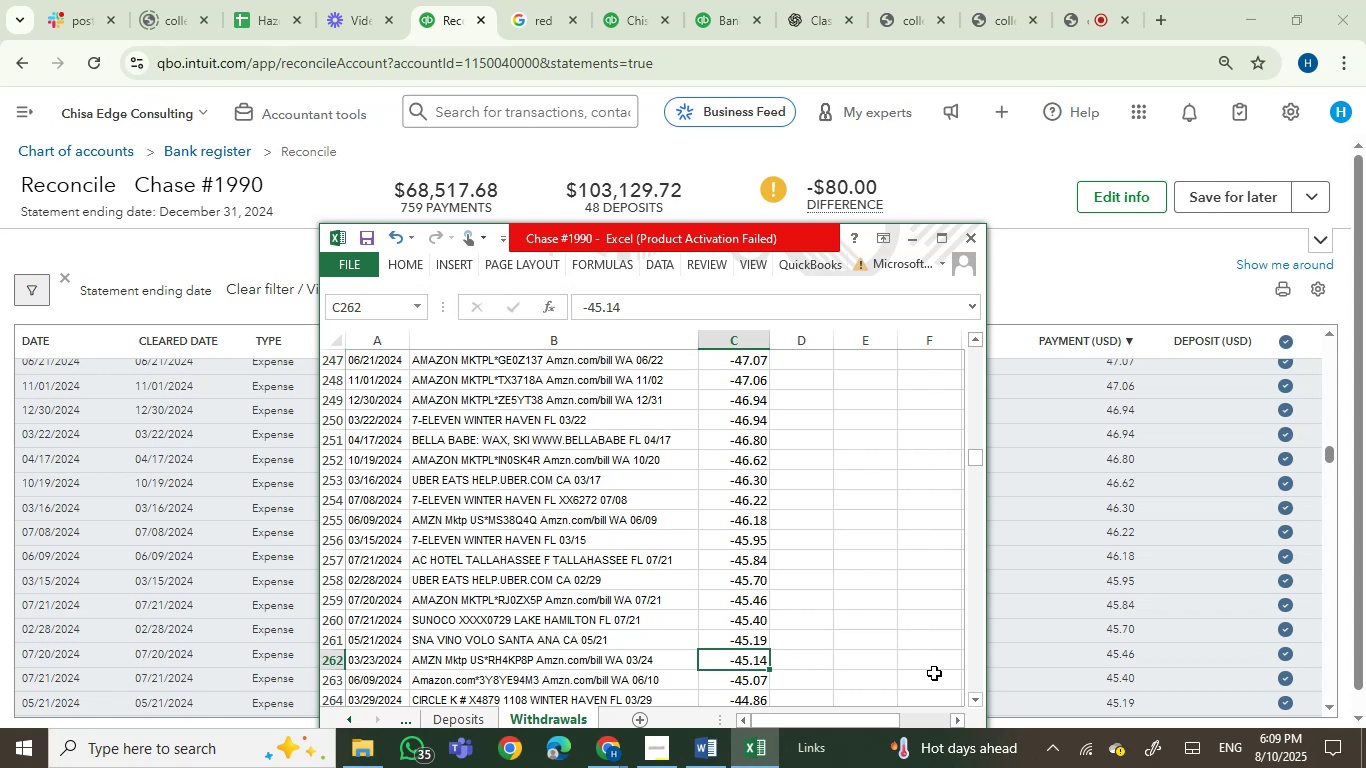 
key(ArrowDown)
 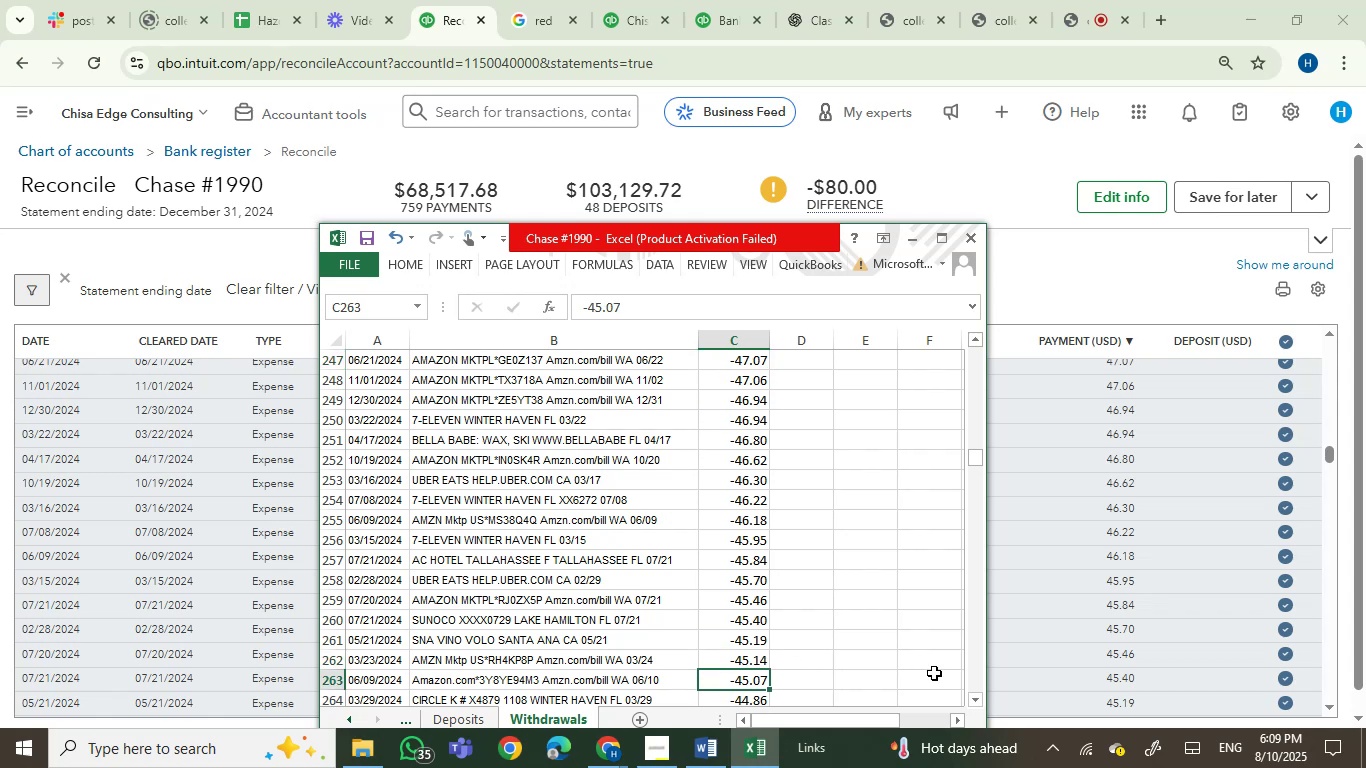 
hold_key(key=ArrowDown, duration=0.84)
 